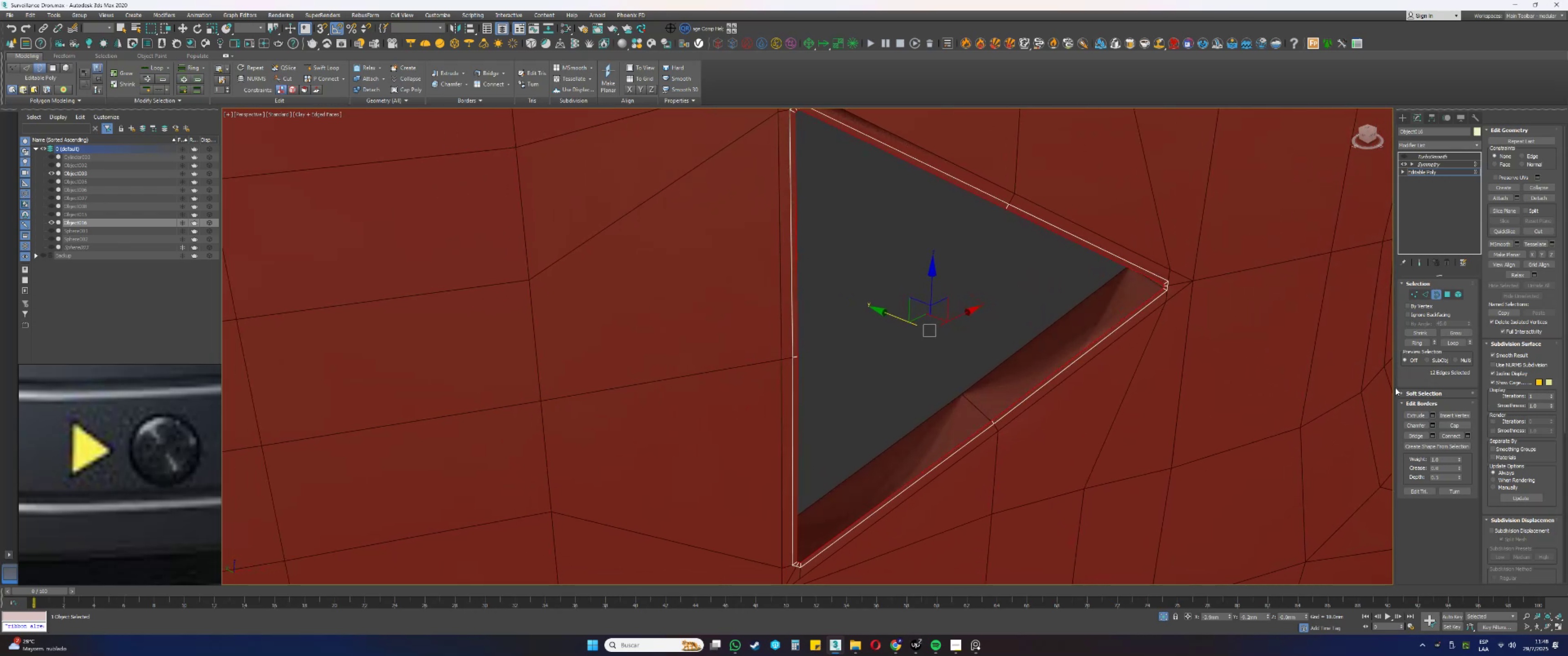 
key(1)
 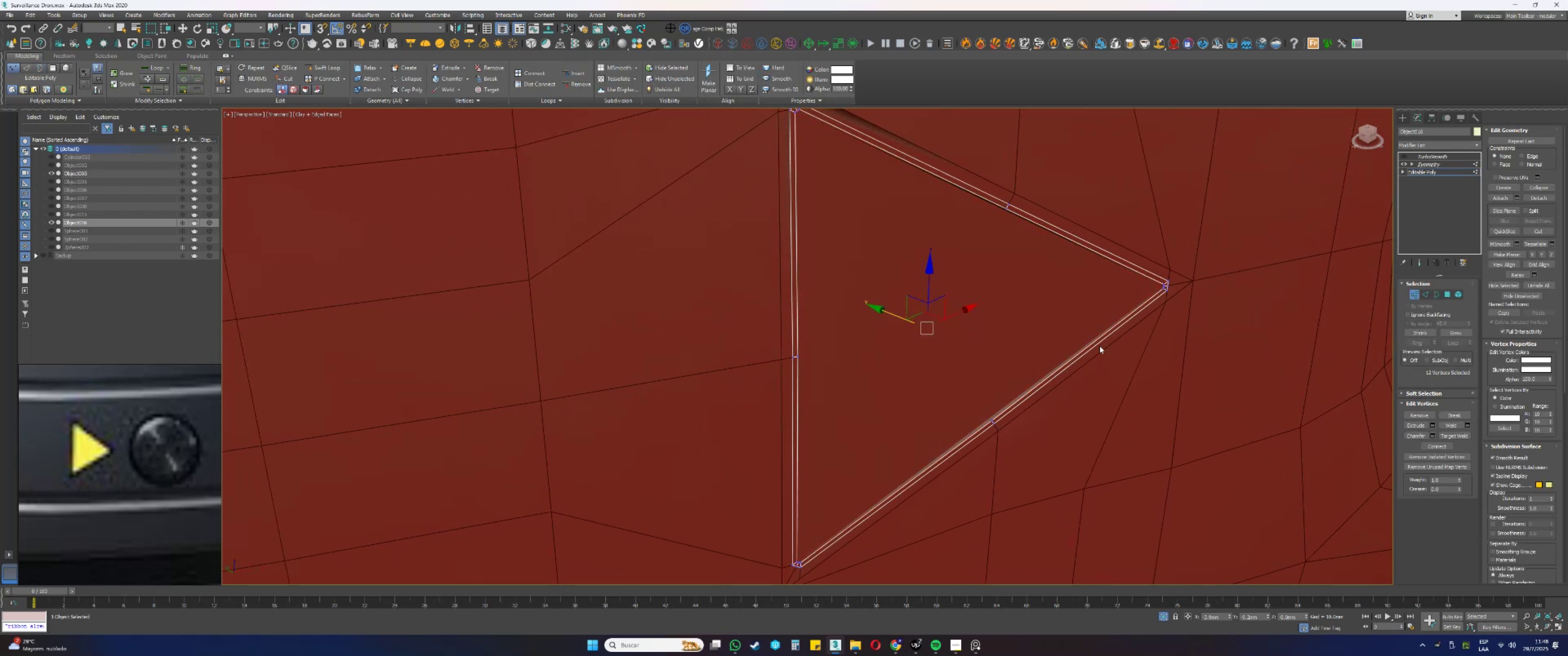 
left_click([1012, 322])
 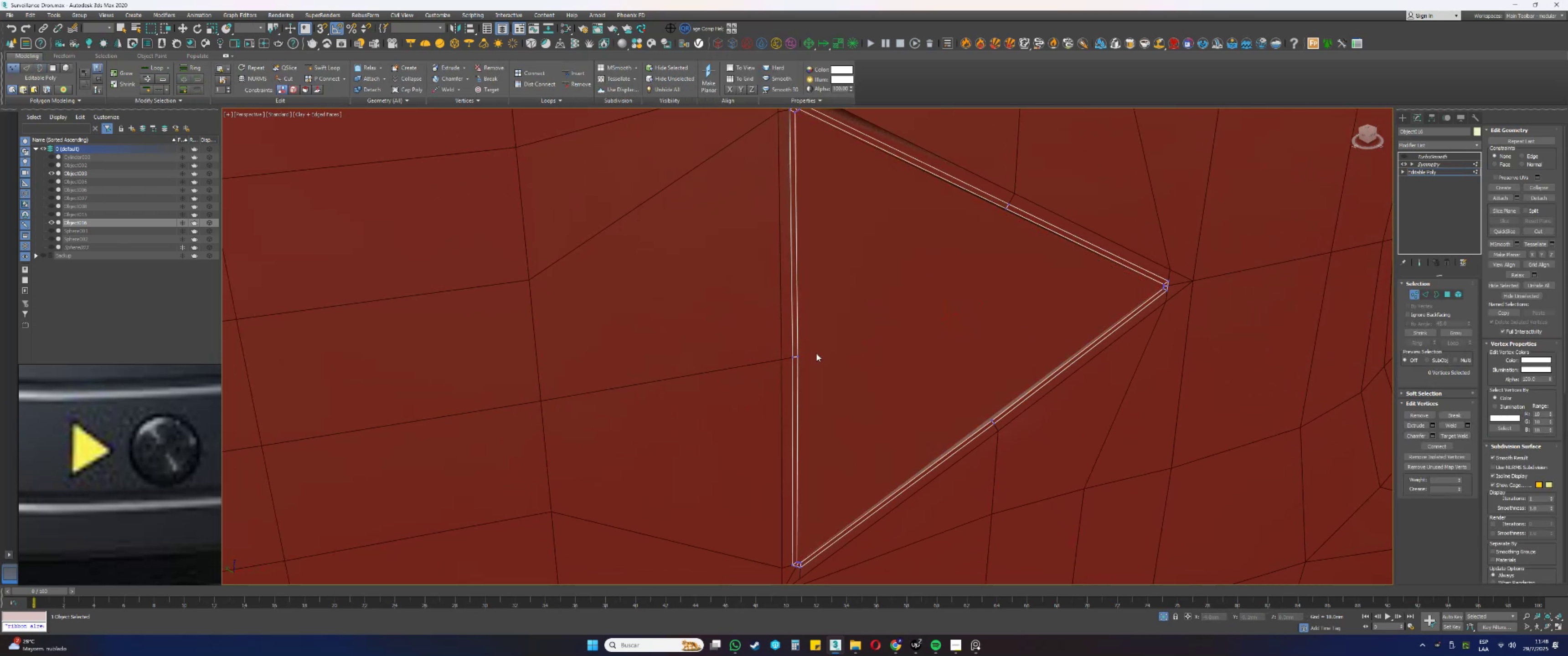 
left_click([796, 356])
 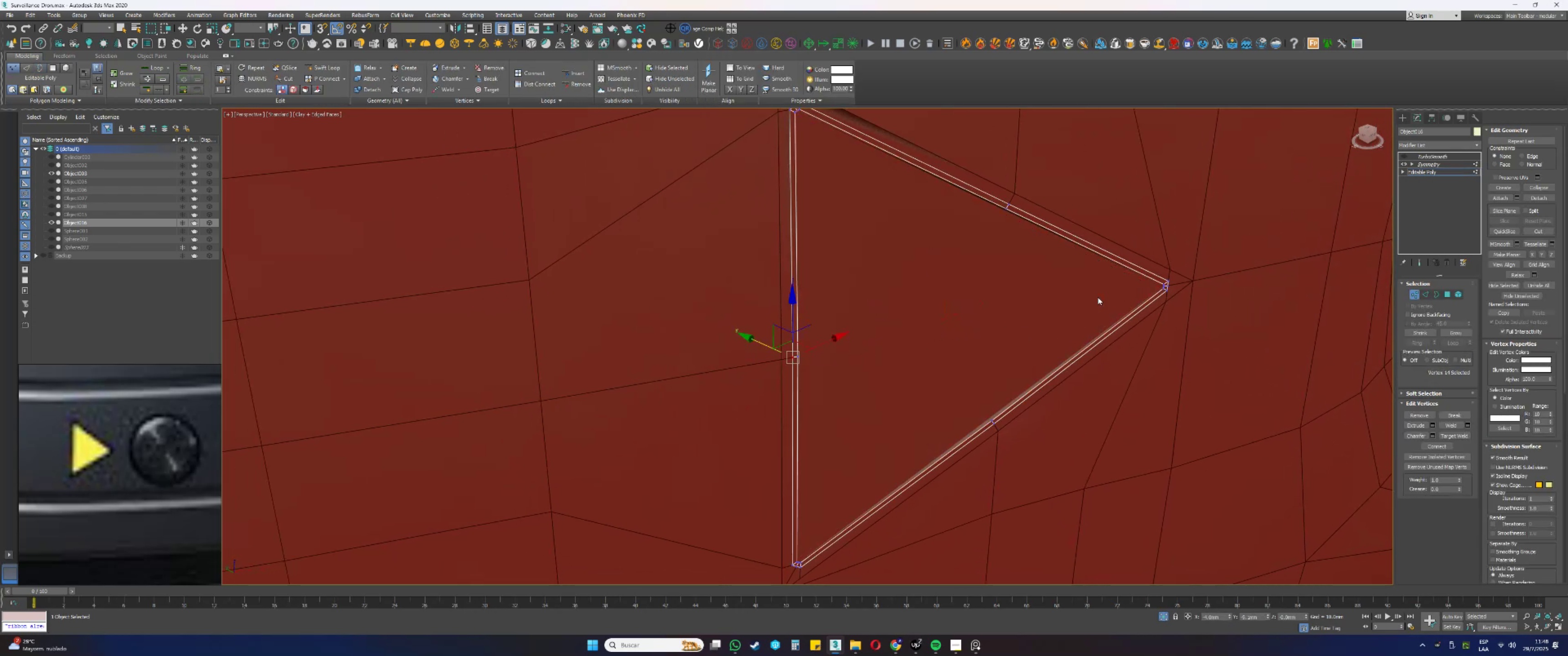 
scroll: coordinate [698, 371], scroll_direction: up, amount: 6.0
 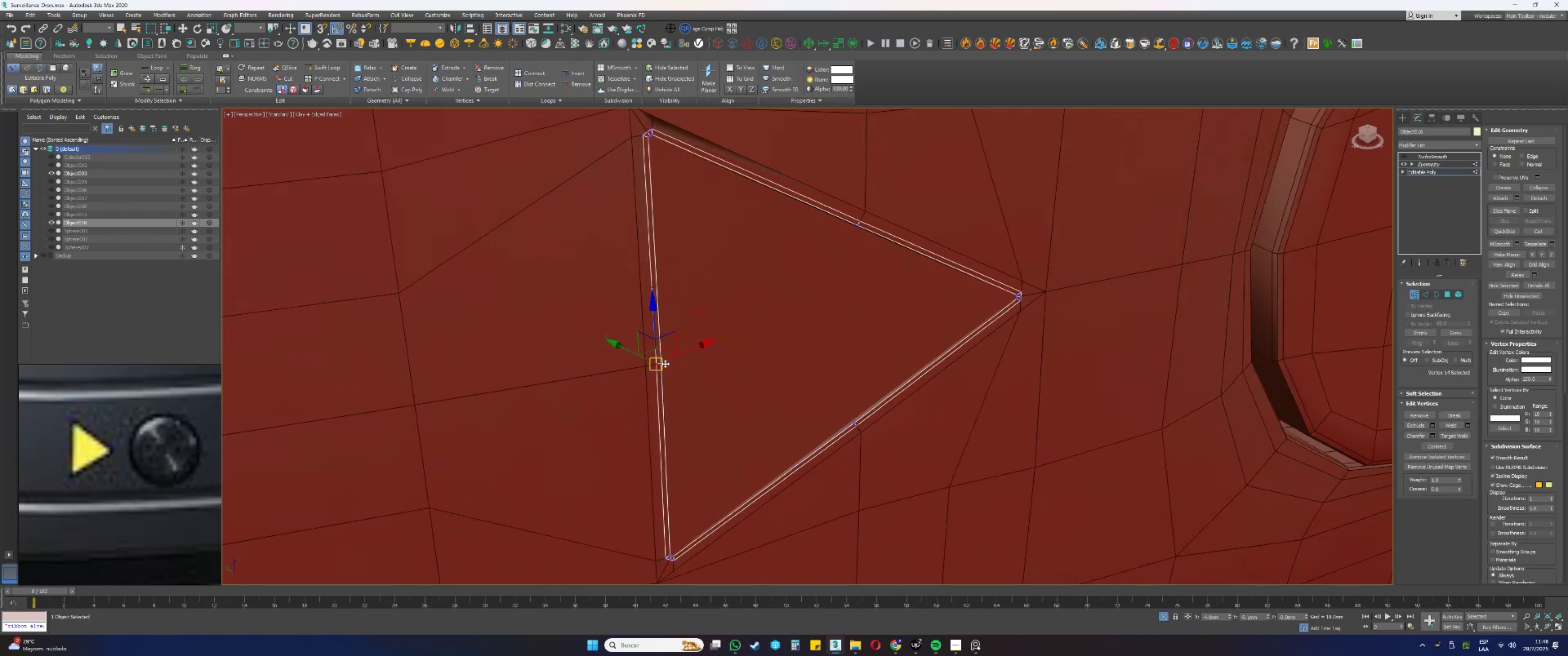 
left_click([663, 363])
 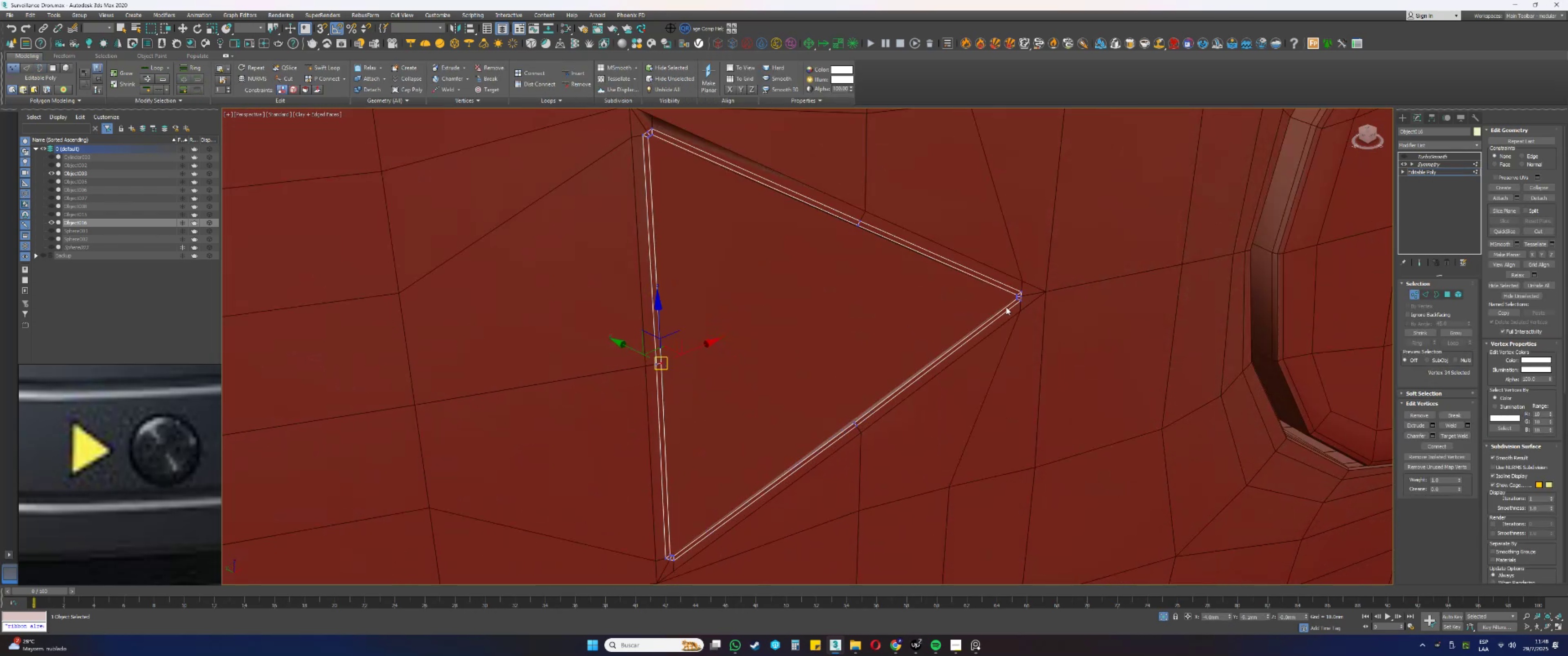 
key(4)
 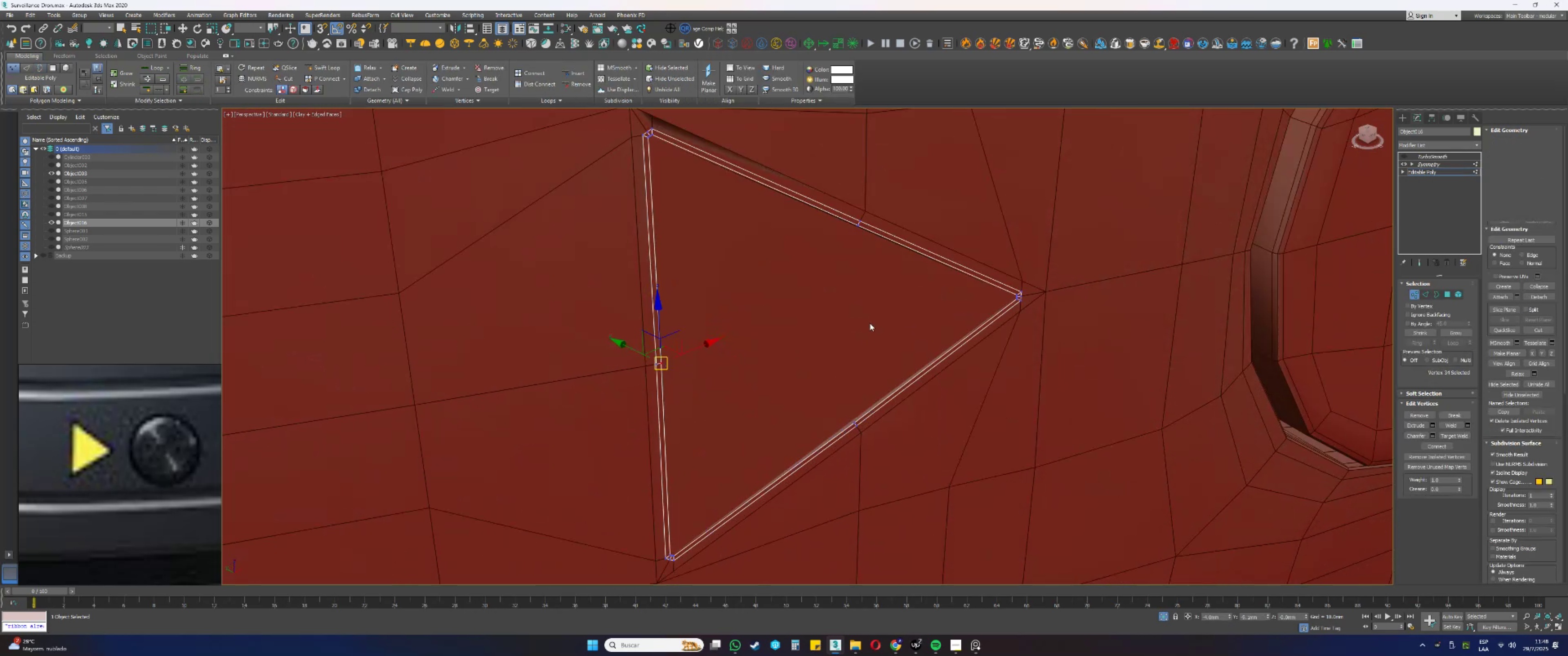 
left_click([869, 323])
 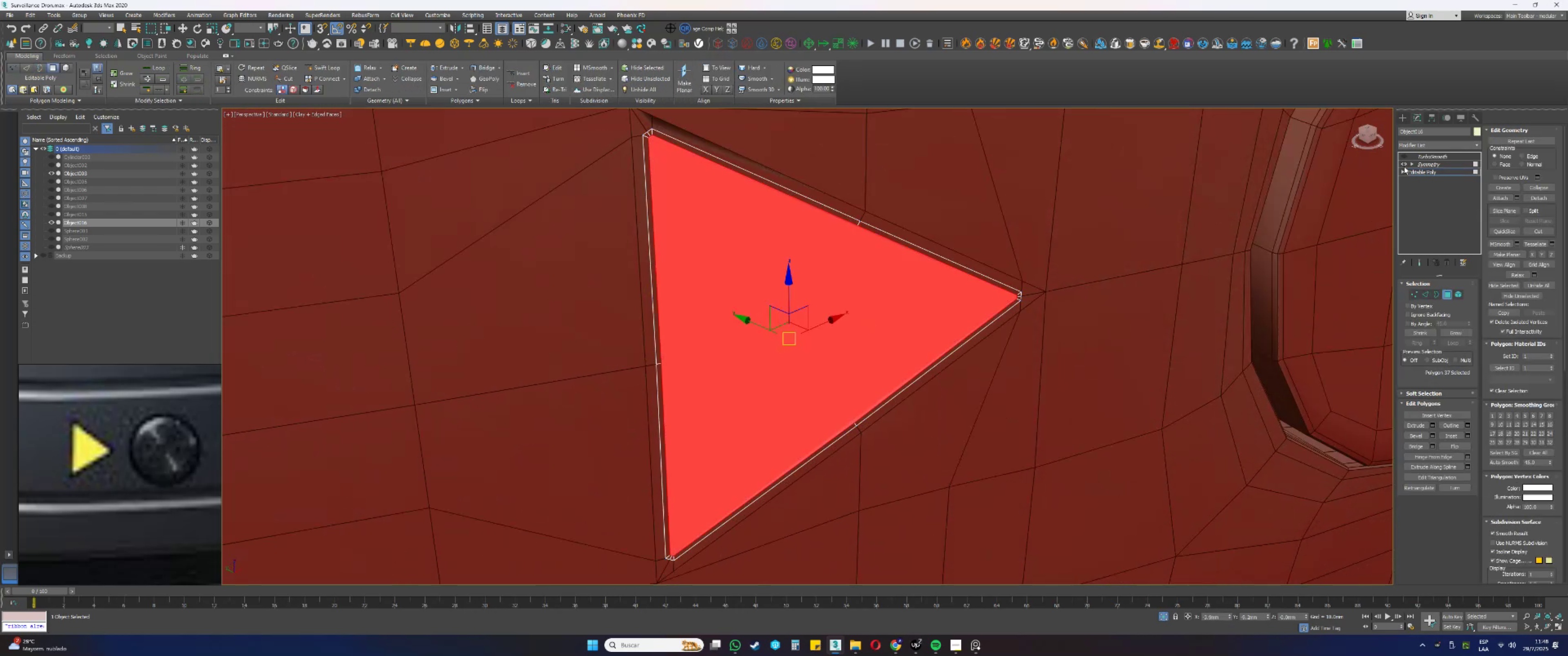 
left_click([1418, 145])
 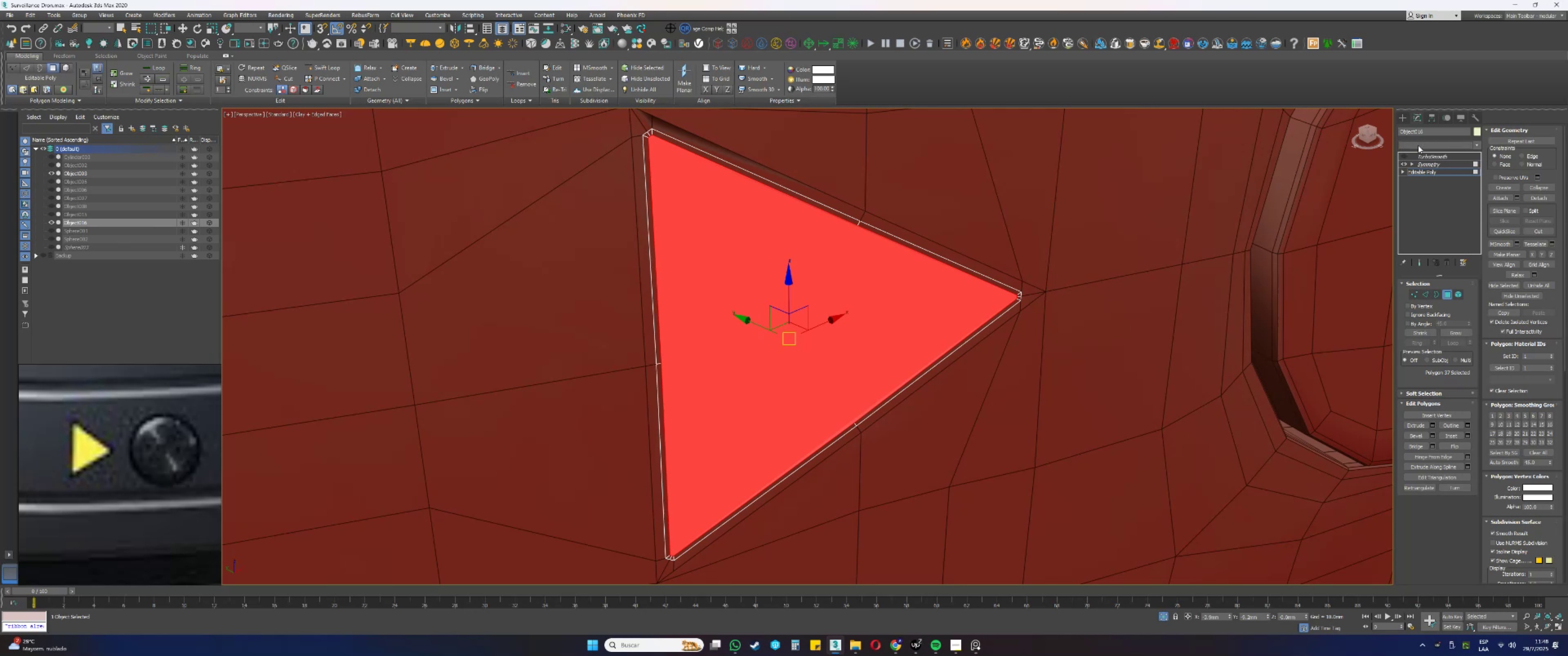 
key(Q)
 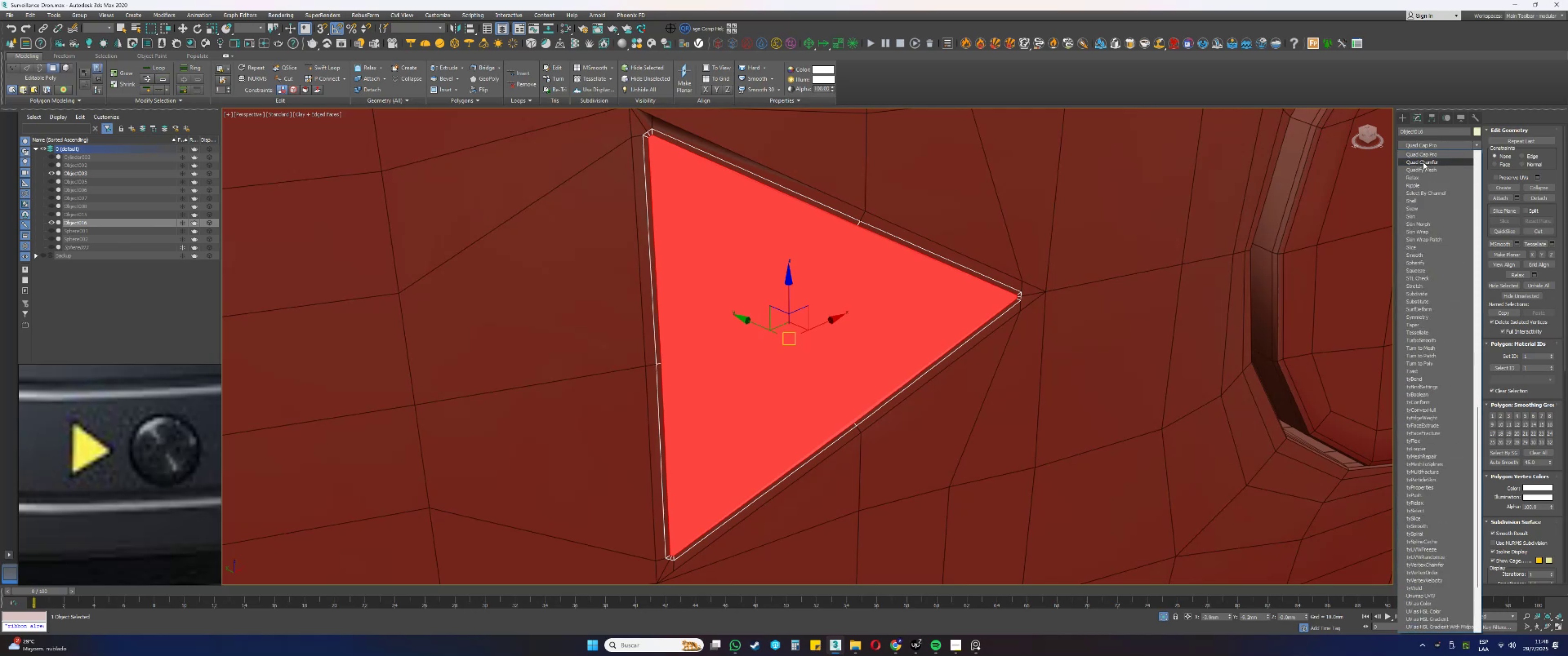 
left_click([1422, 164])
 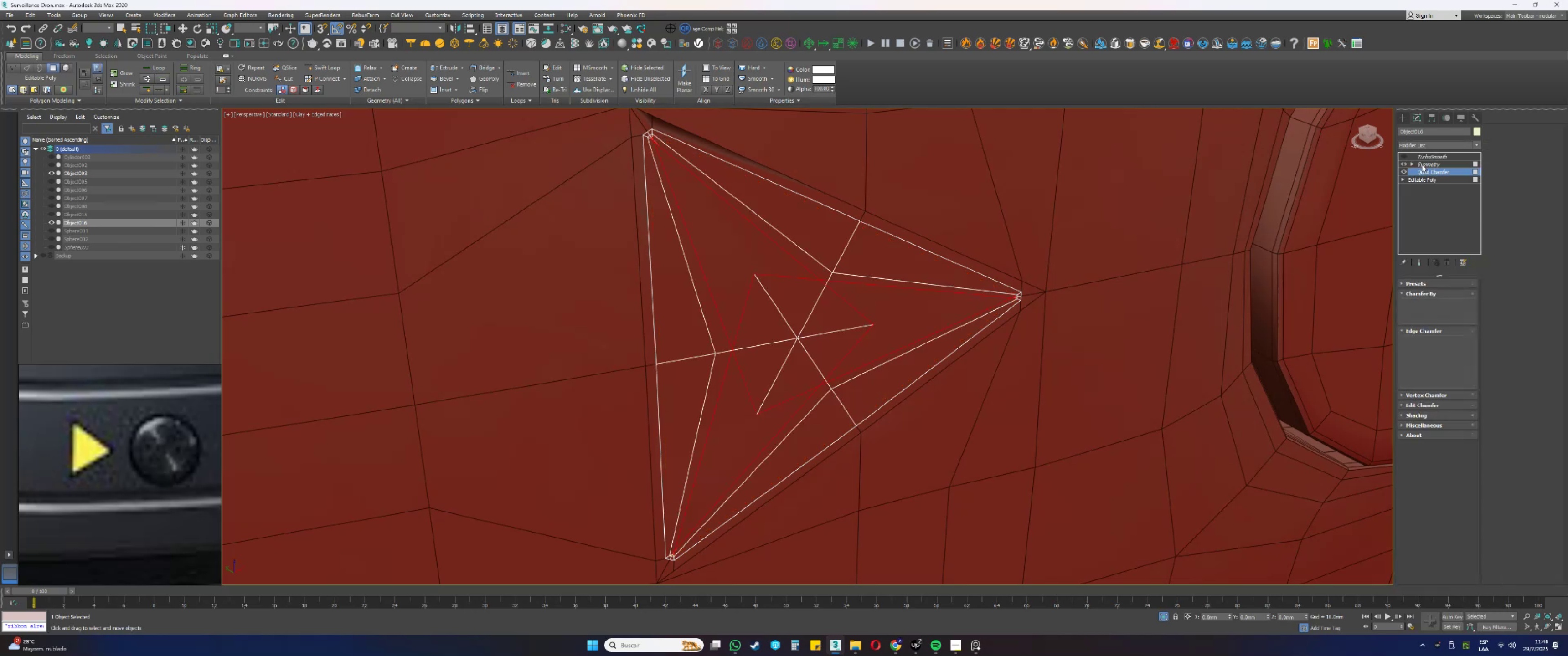 
key(Control+ControlLeft)
 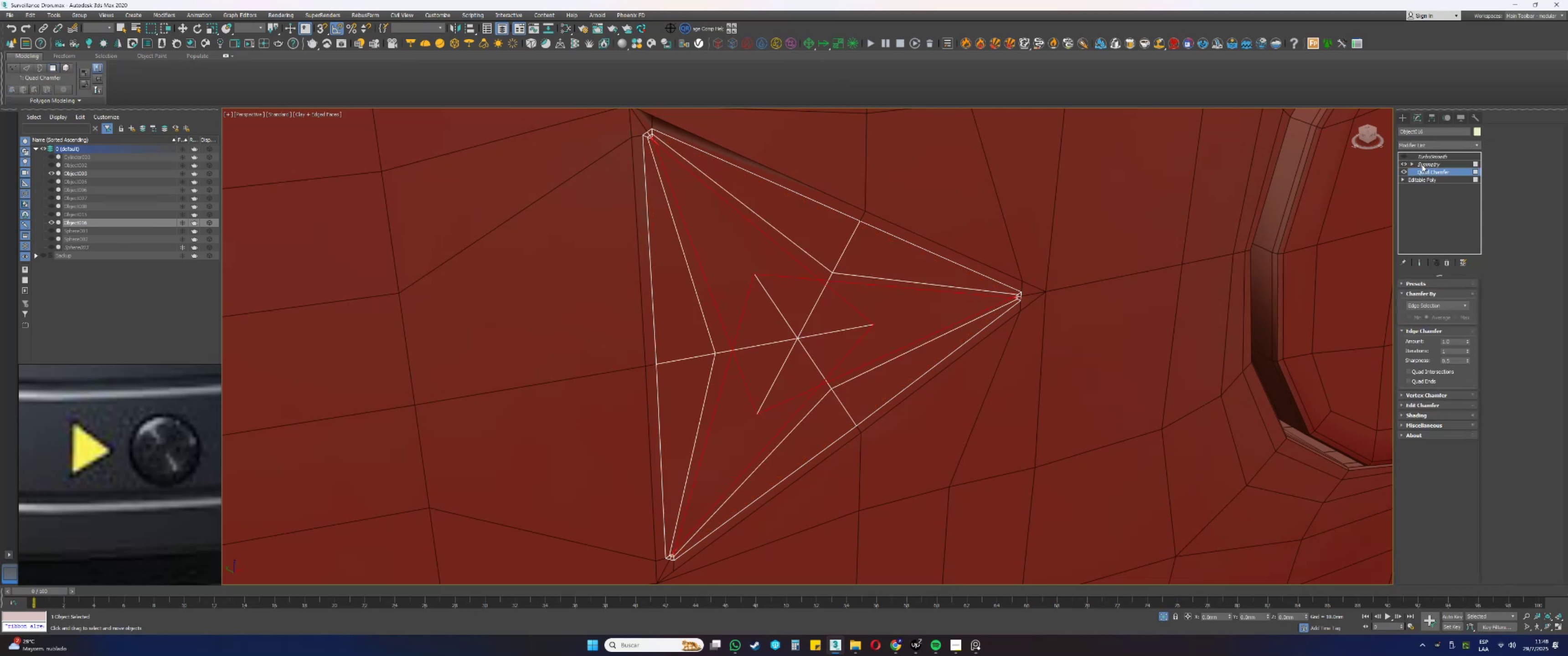 
key(Control+Z)
 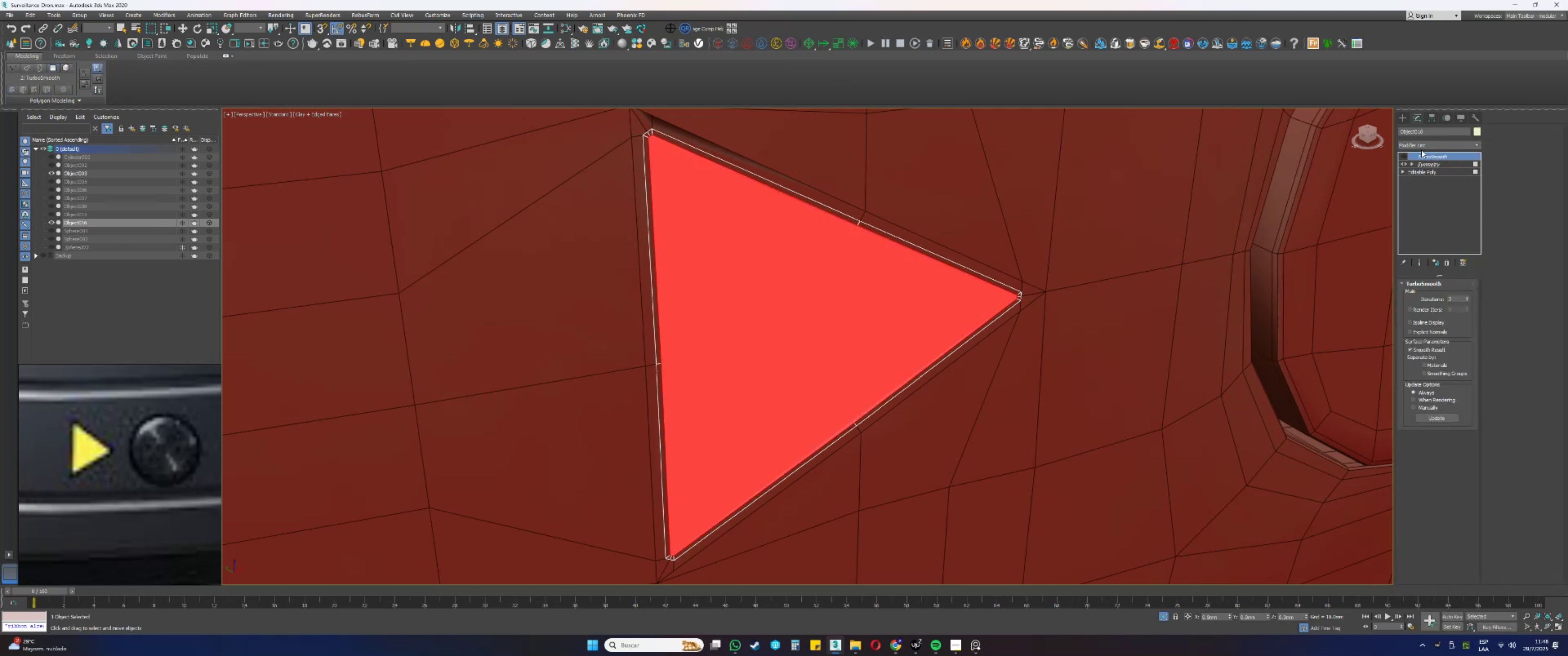 
left_click([1418, 148])
 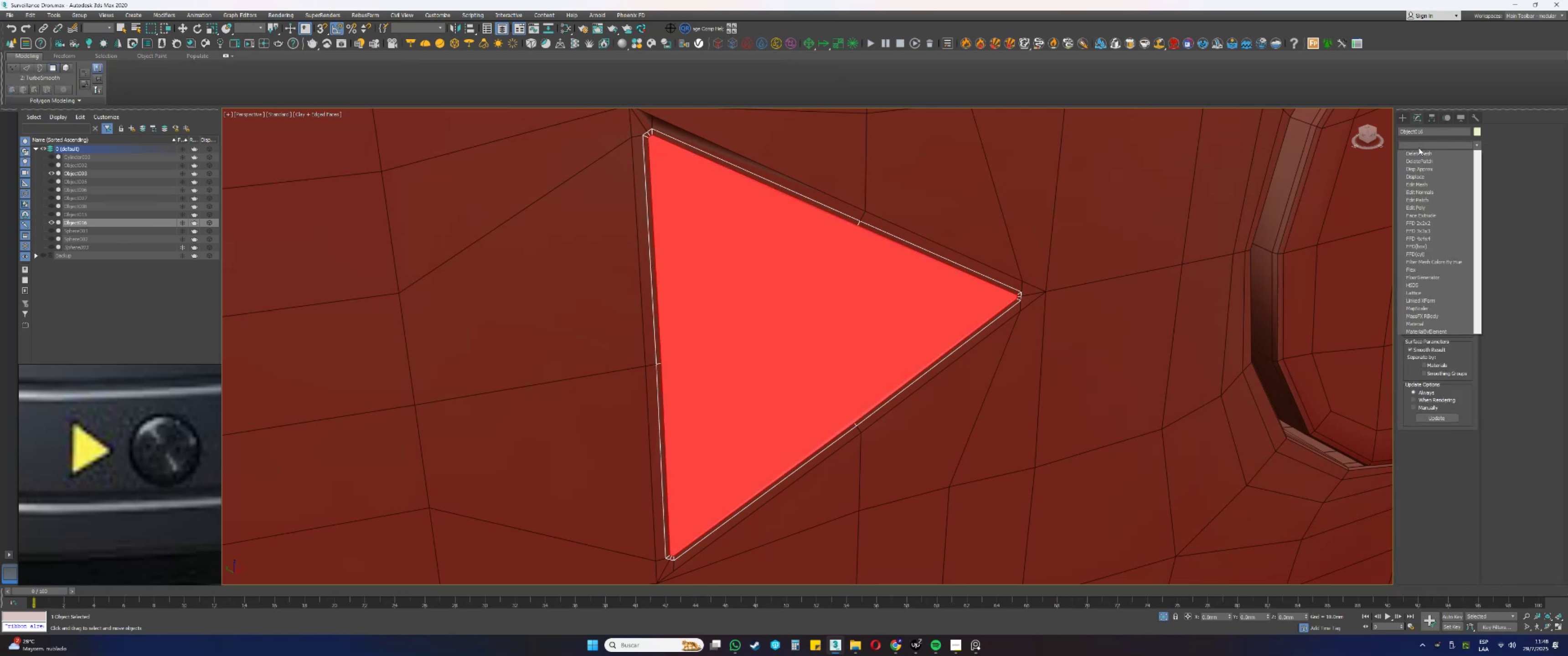 
key(Q)
 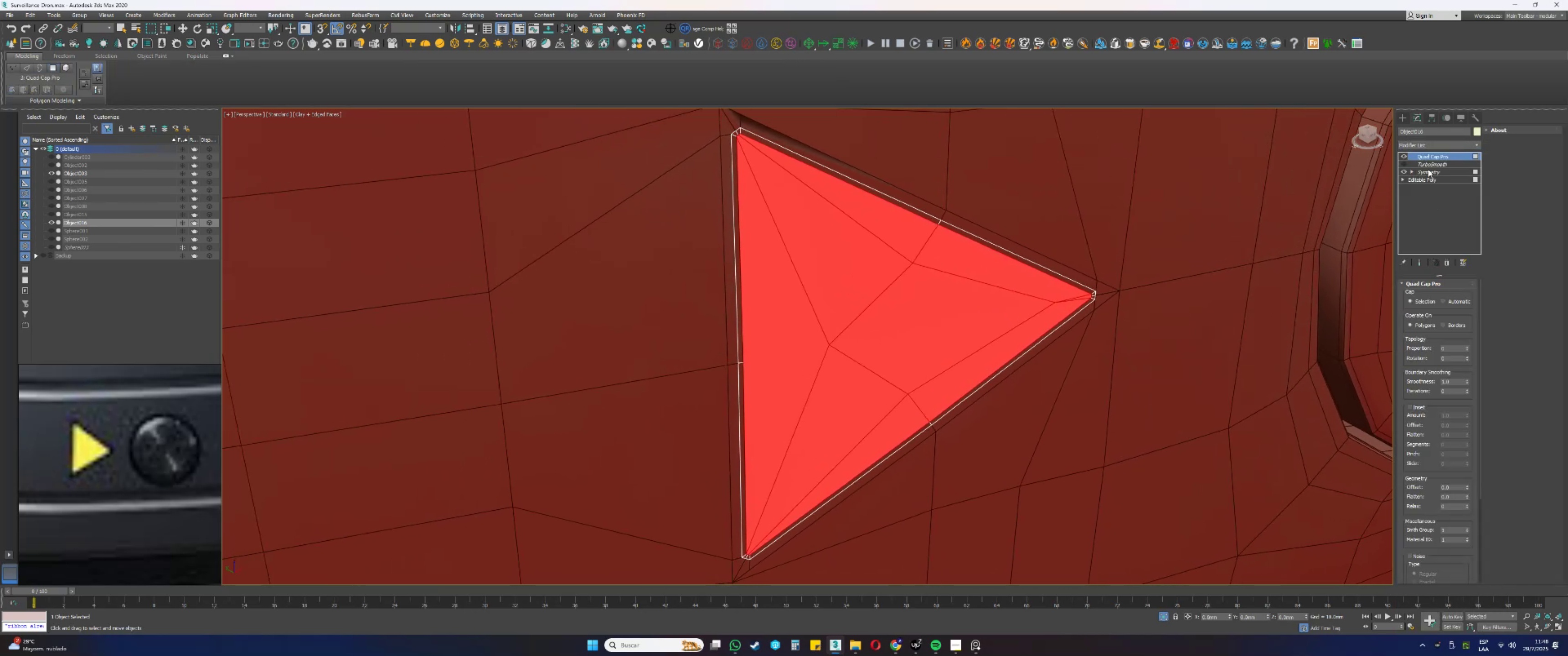 
wait(6.31)
 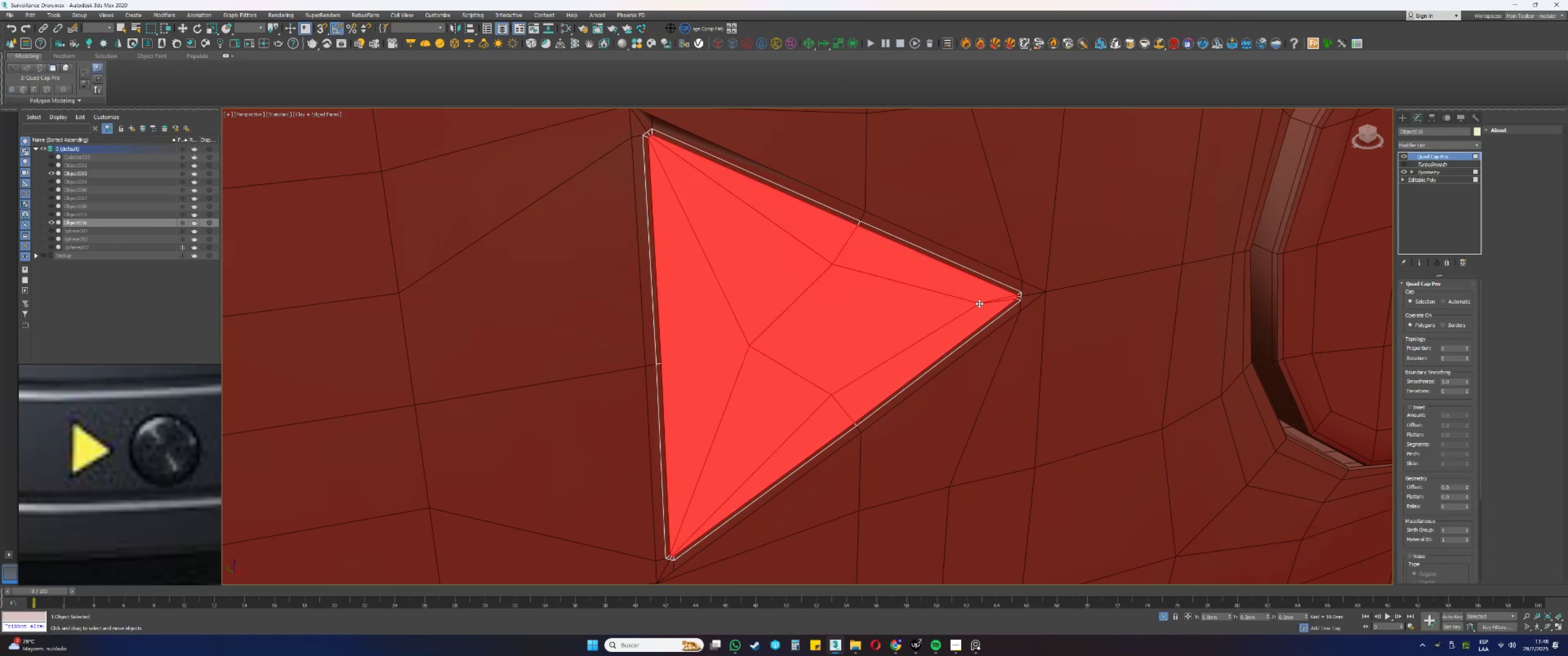 
left_click_drag(start_coordinate=[1433, 158], to_coordinate=[1435, 177])
 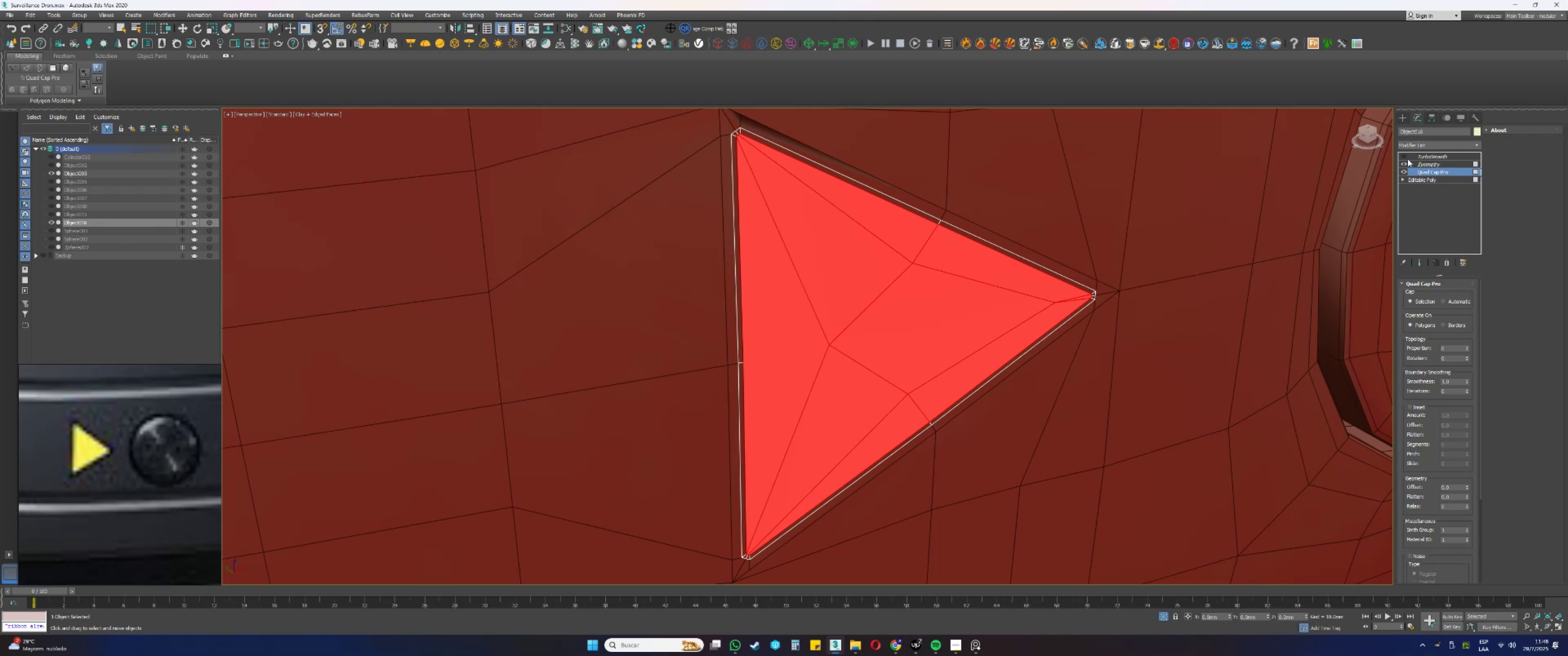 
left_click([1404, 157])
 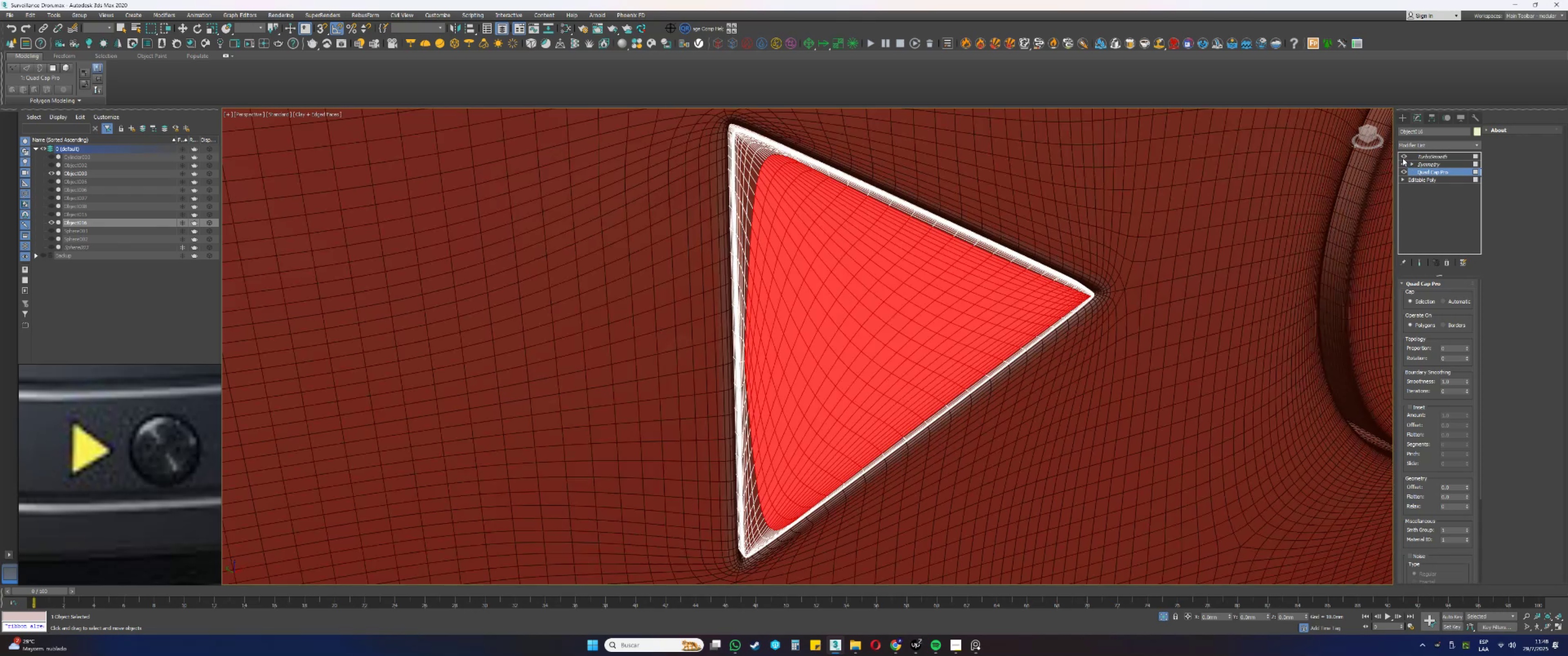 
key(F3)
 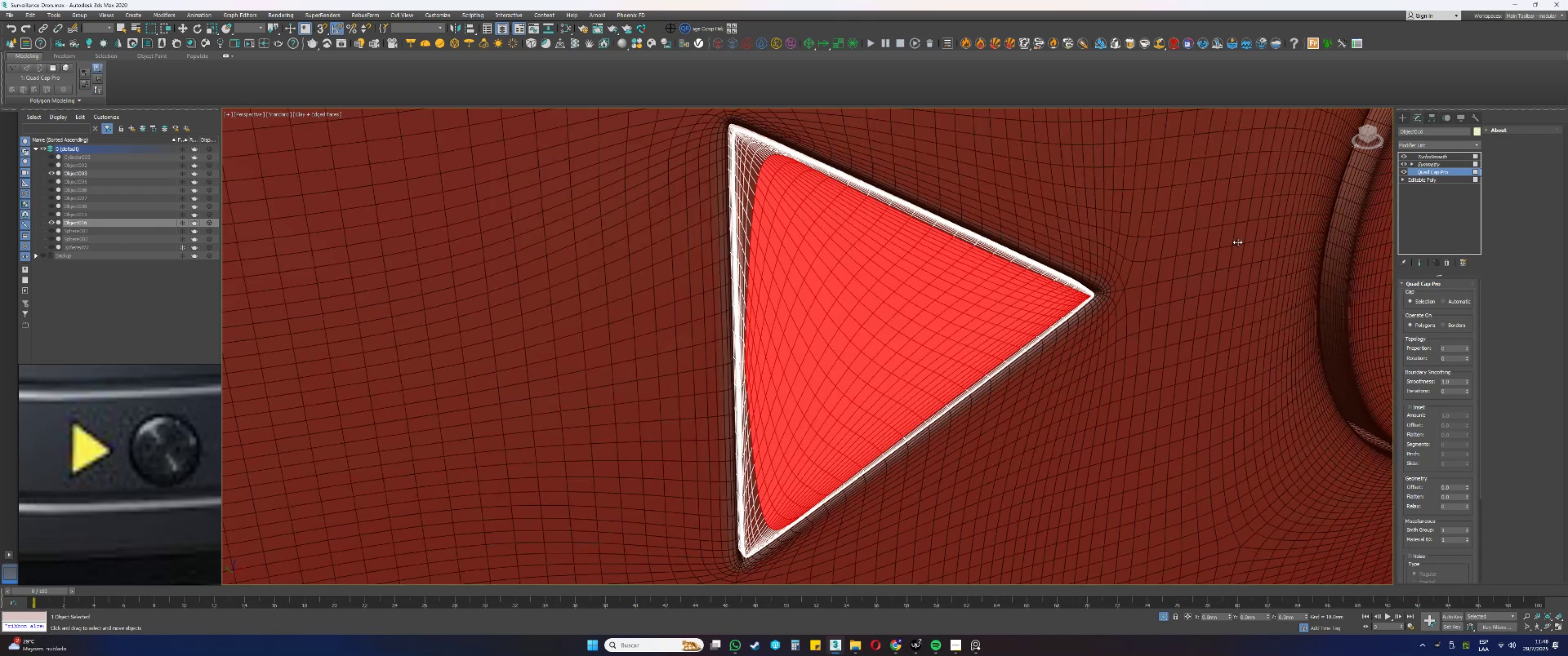 
key(F3)
 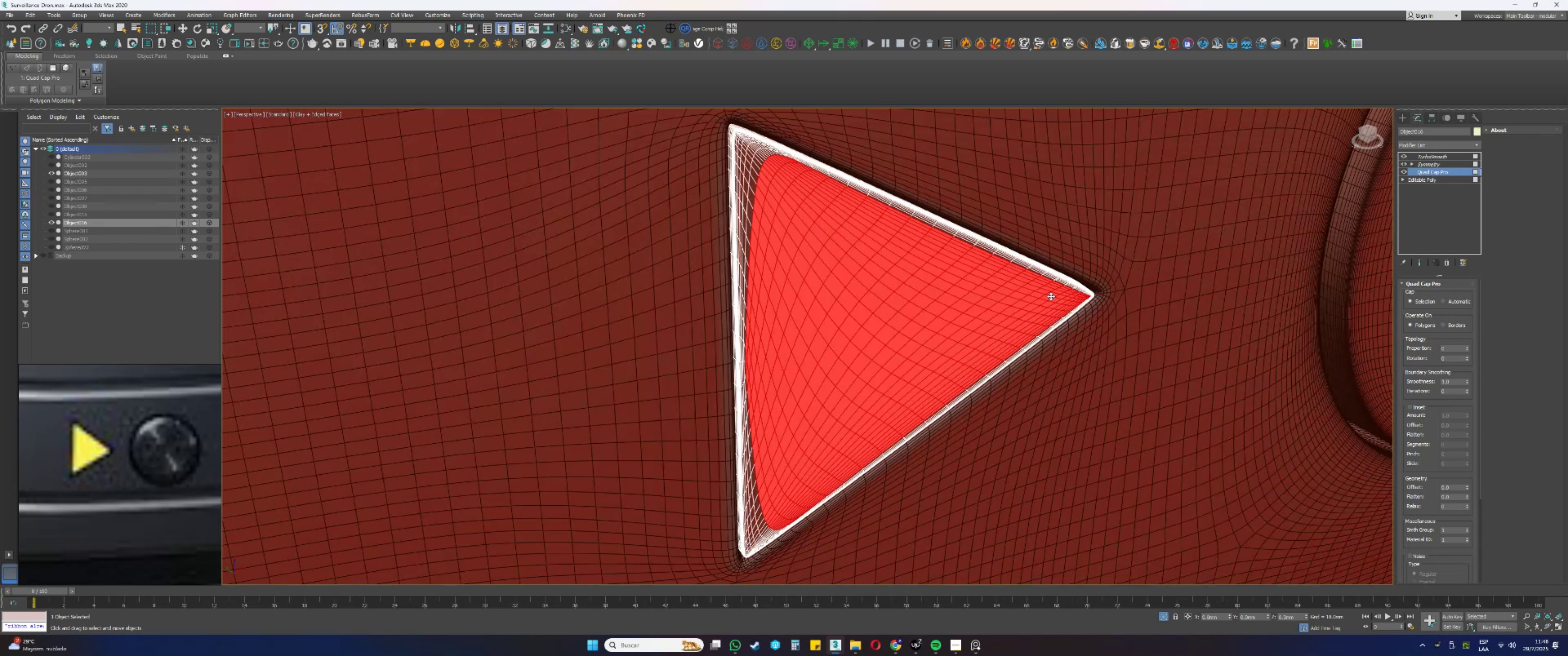 
key(F4)
 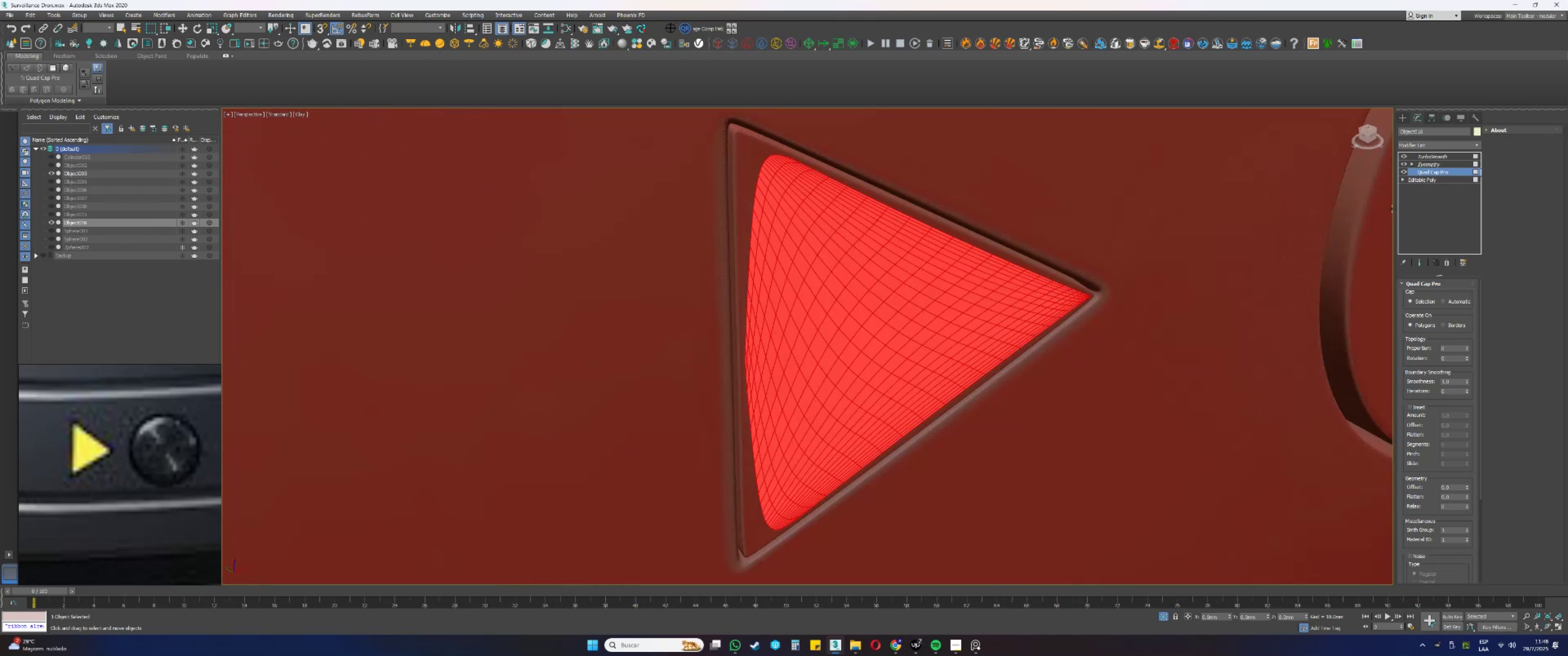 
key(F4)
 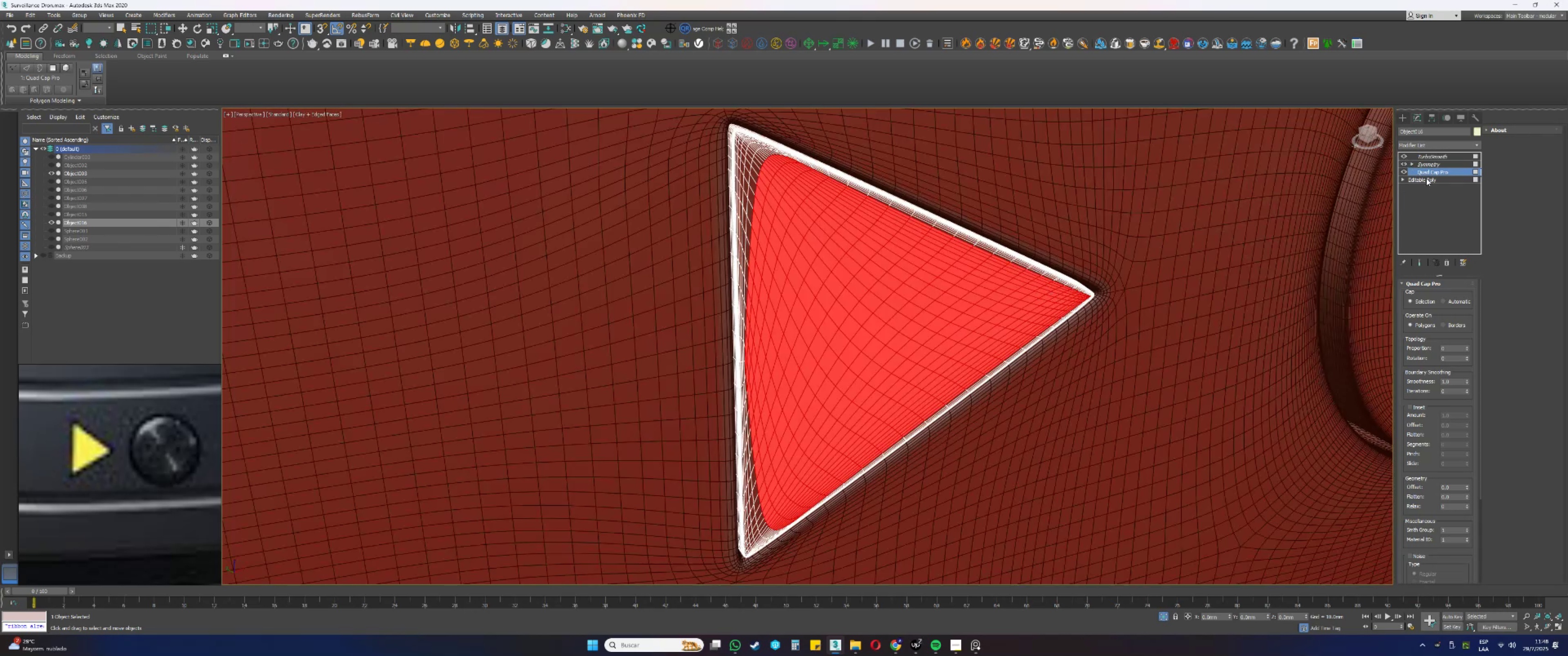 
left_click([1428, 178])
 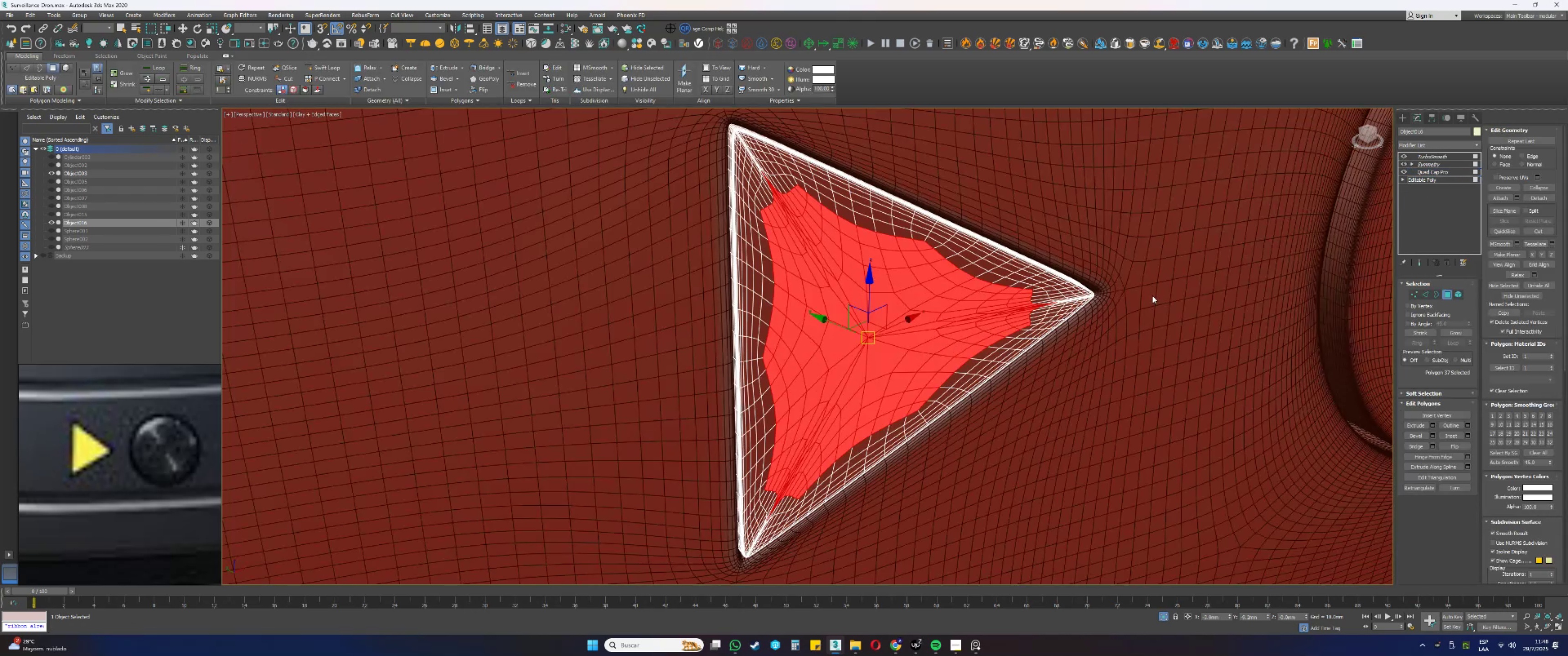 
left_click([1152, 306])
 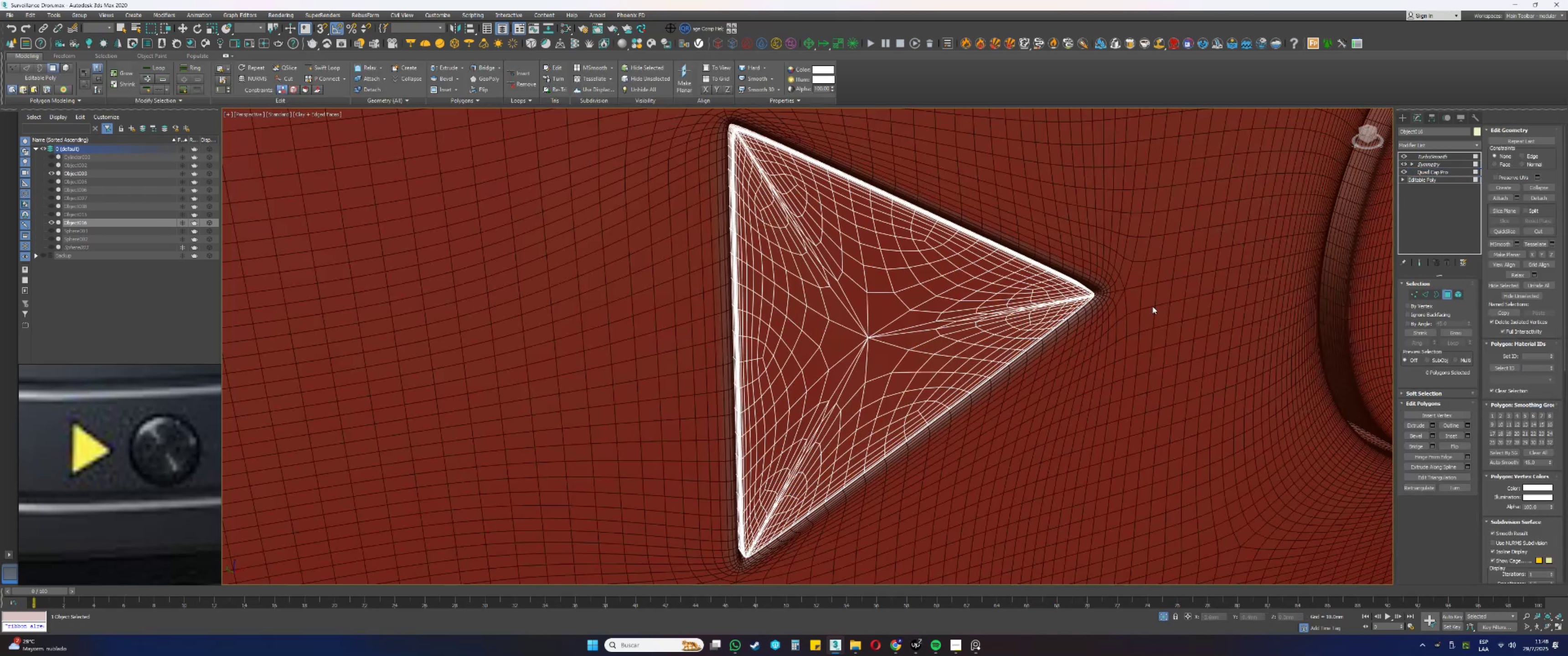 
key(4)
 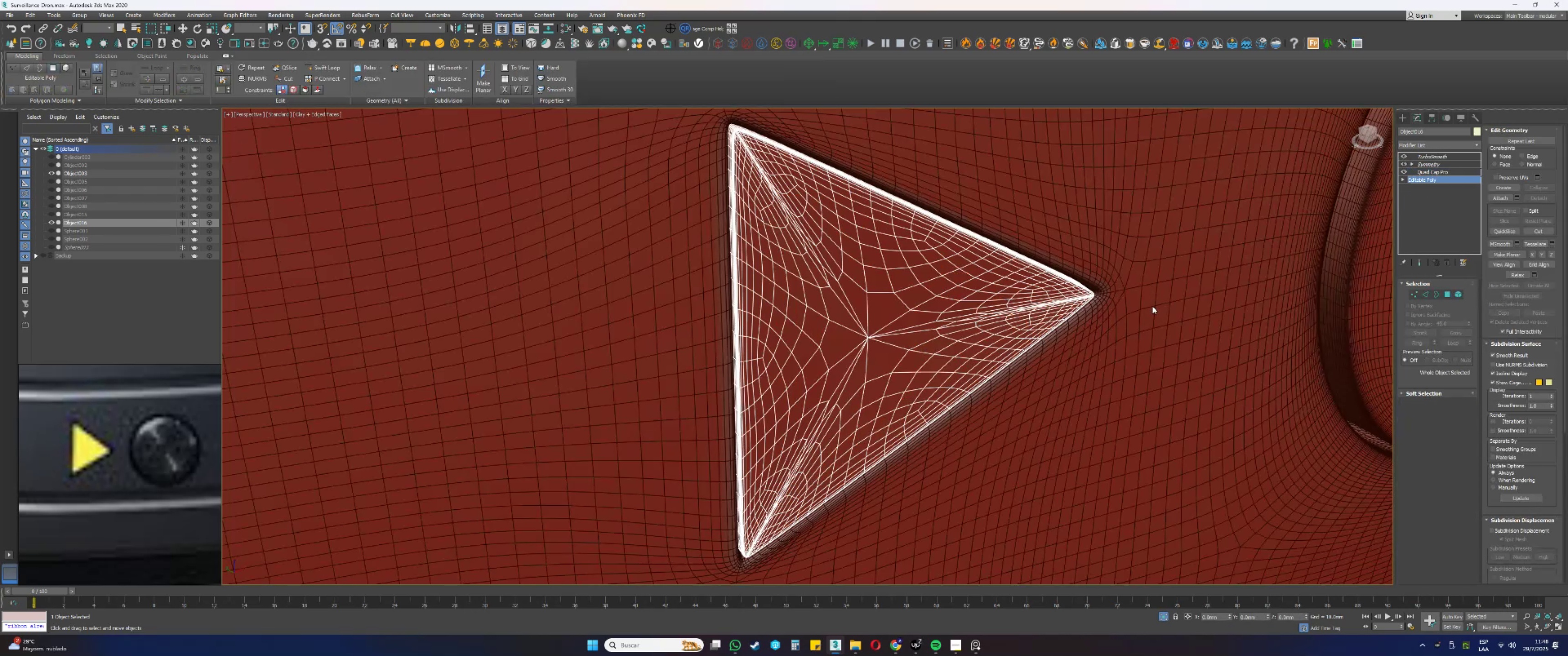 
key(F3)
 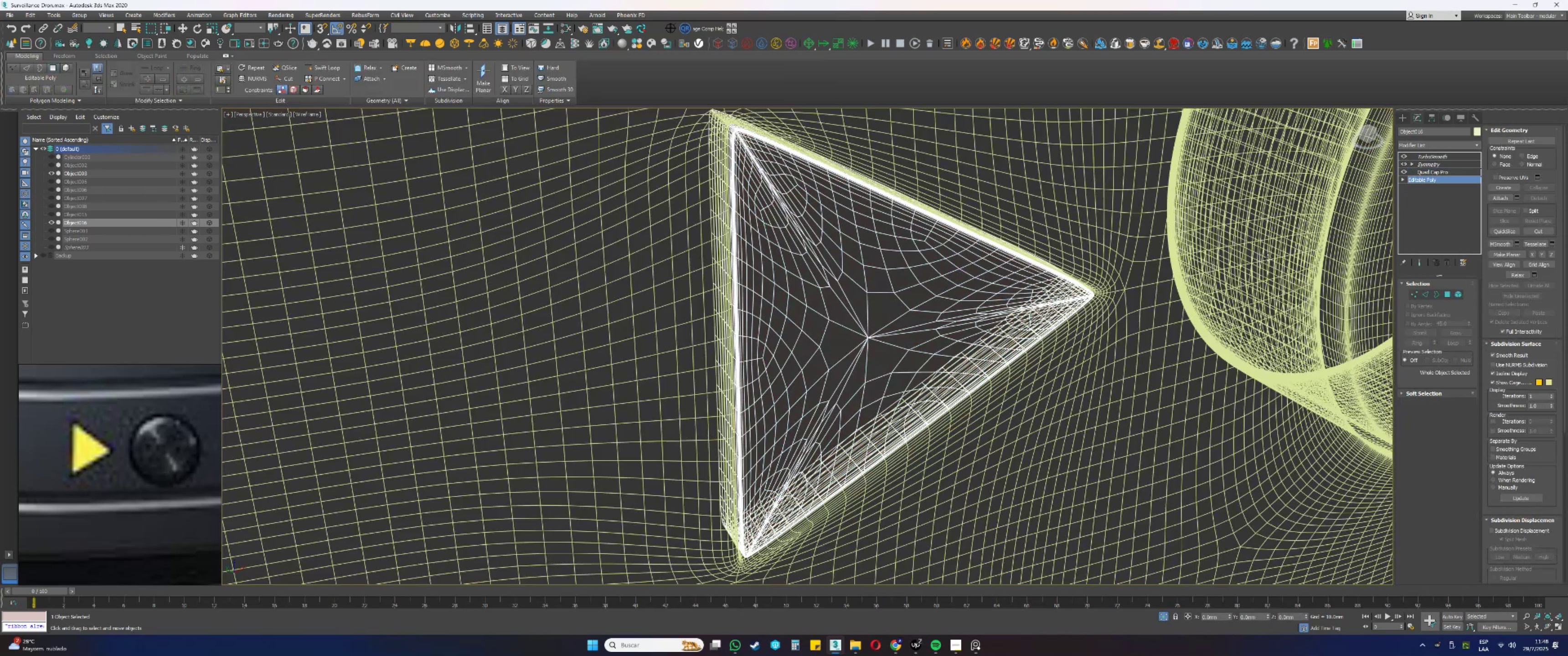 
key(F3)
 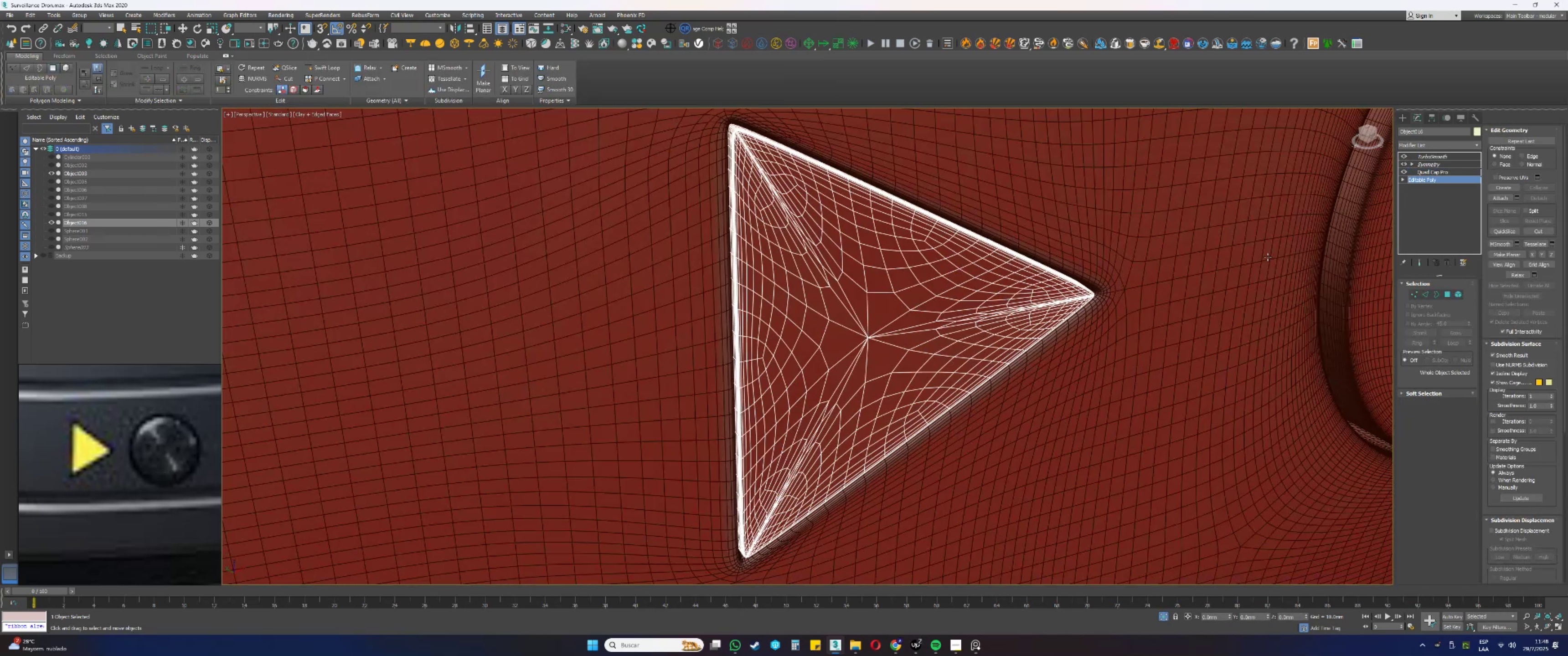 
key(F4)
 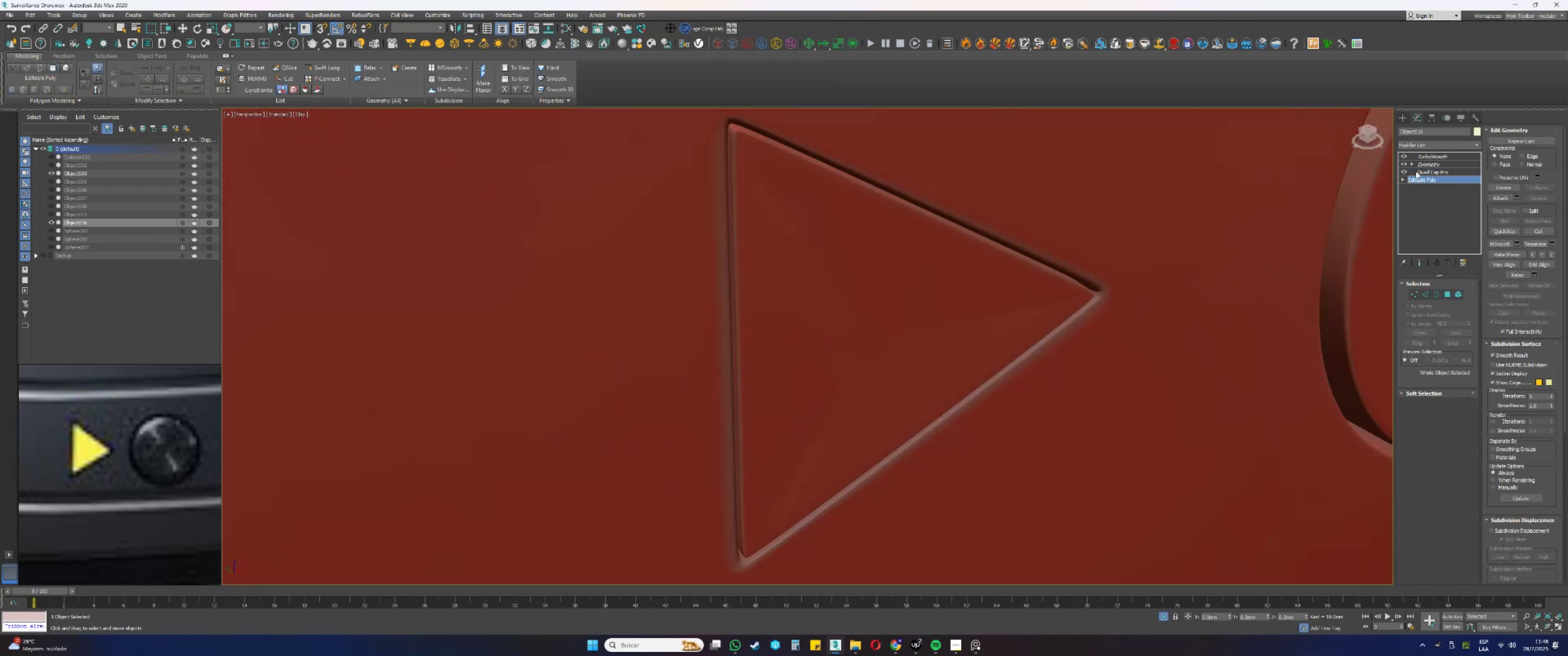 
scroll: coordinate [937, 331], scroll_direction: down, amount: 7.0
 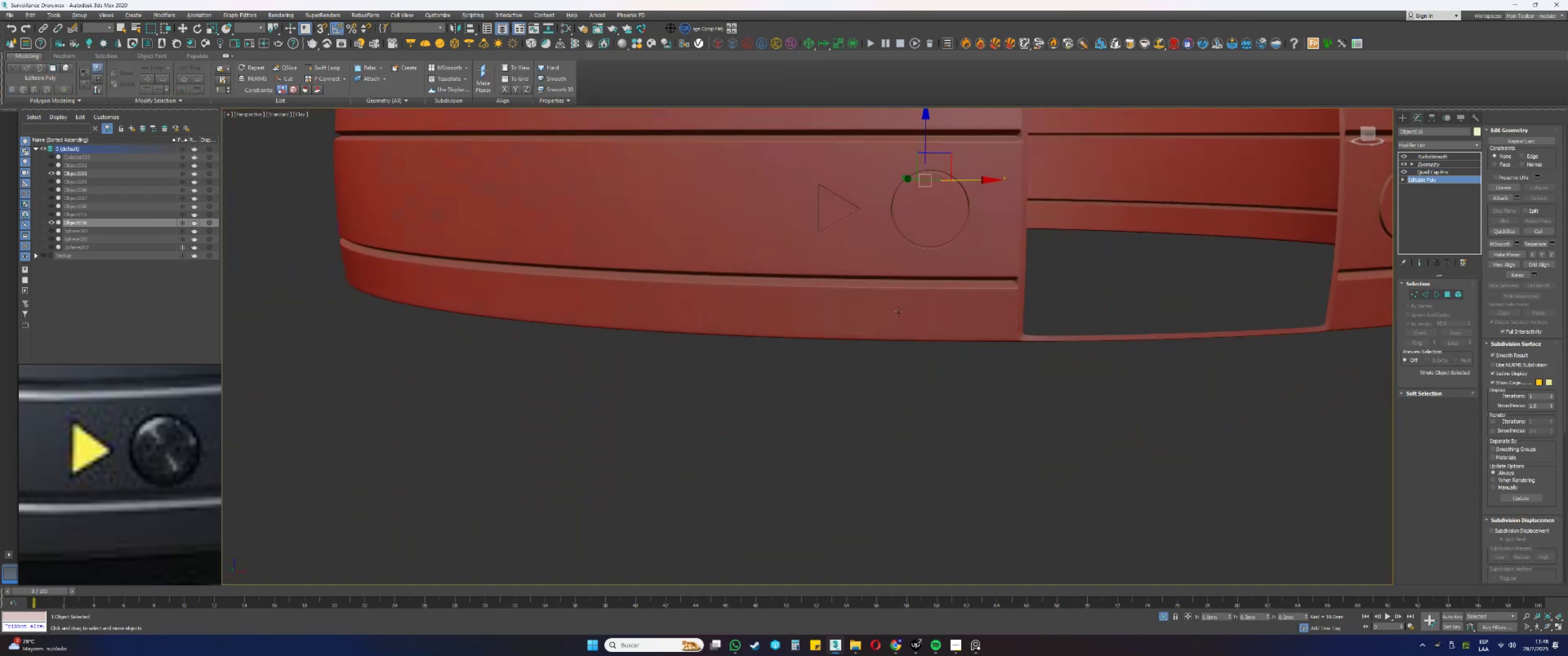 
hold_key(key=AltLeft, duration=0.56)
 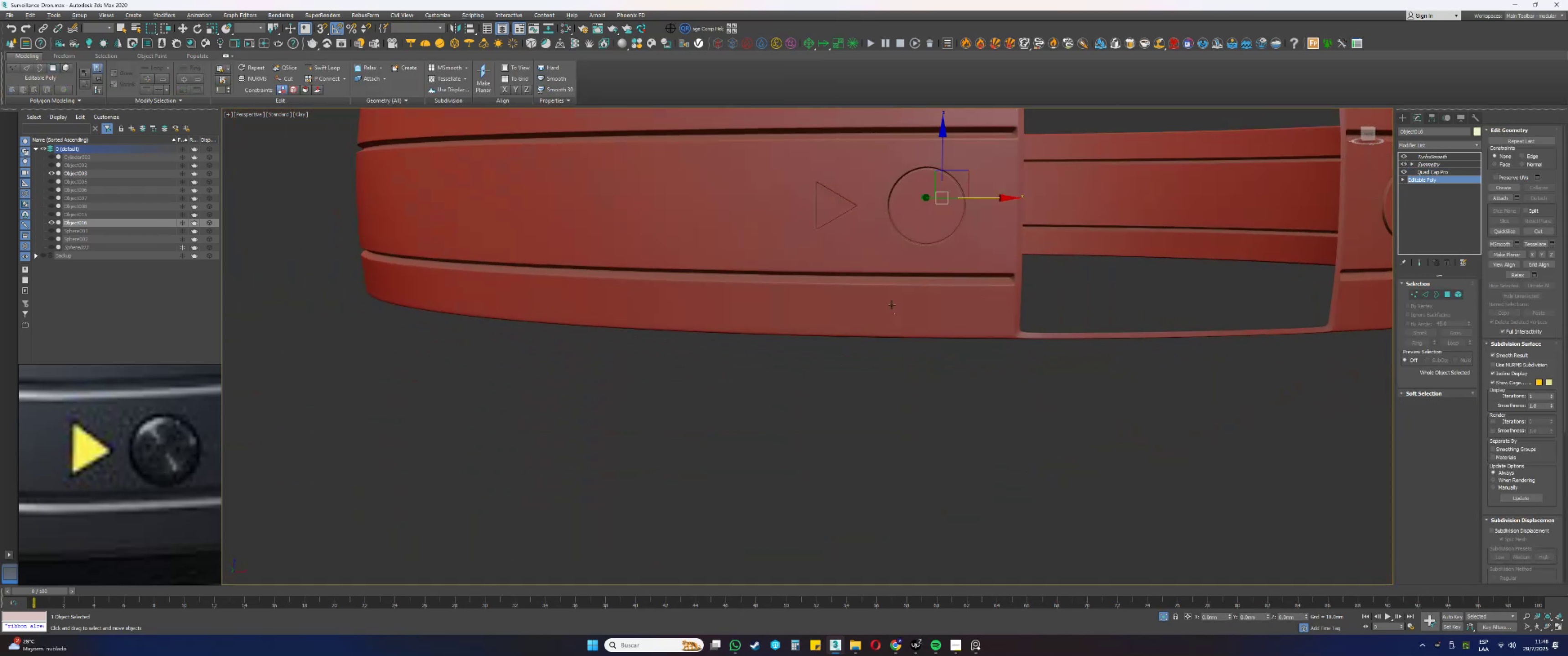 
key(Alt+AltLeft)
 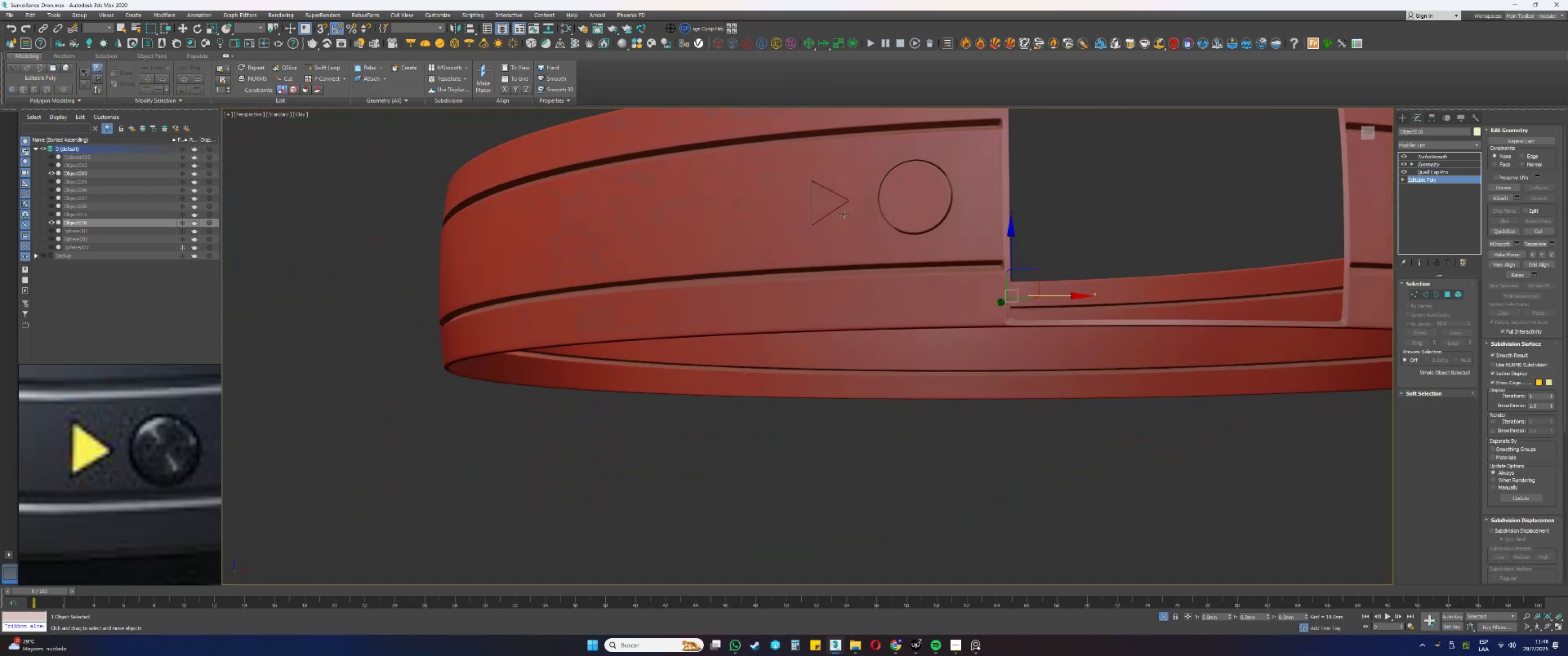 
key(Alt+AltLeft)
 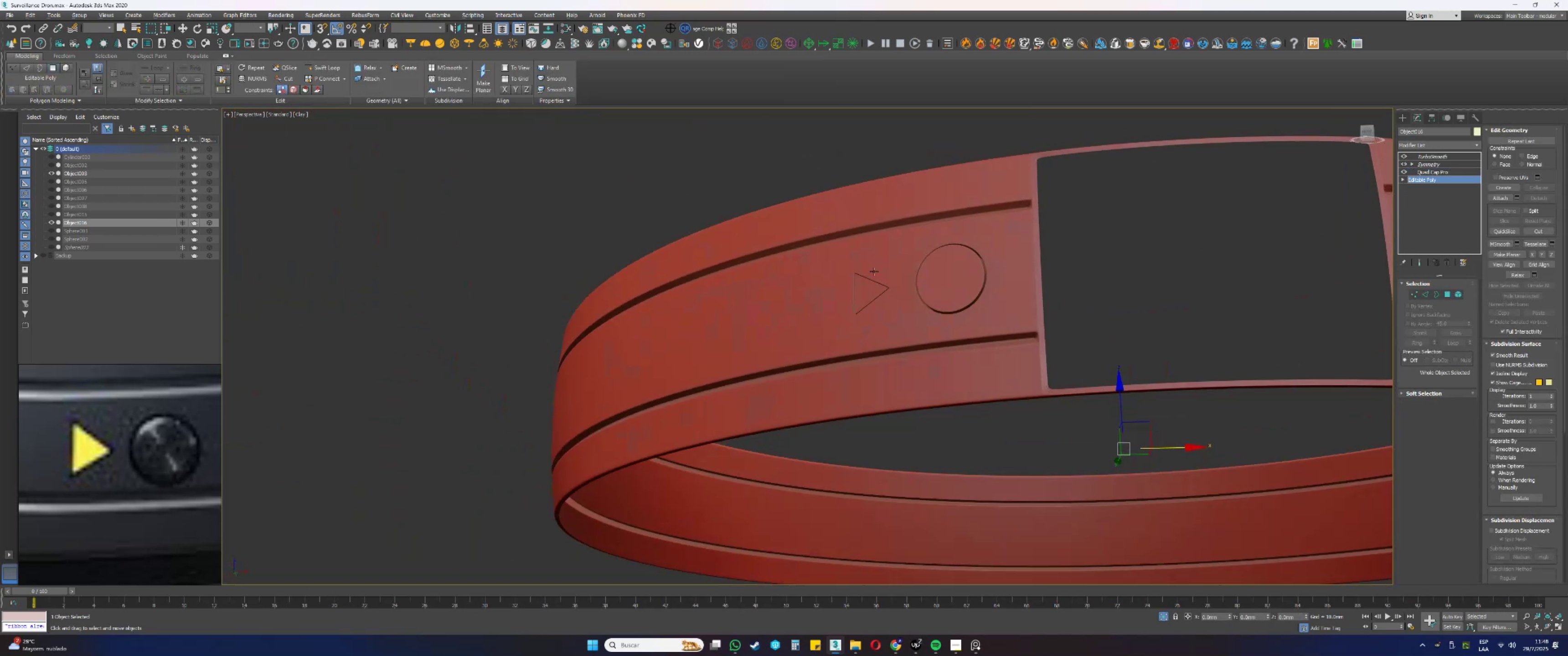 
scroll: coordinate [855, 283], scroll_direction: up, amount: 5.0
 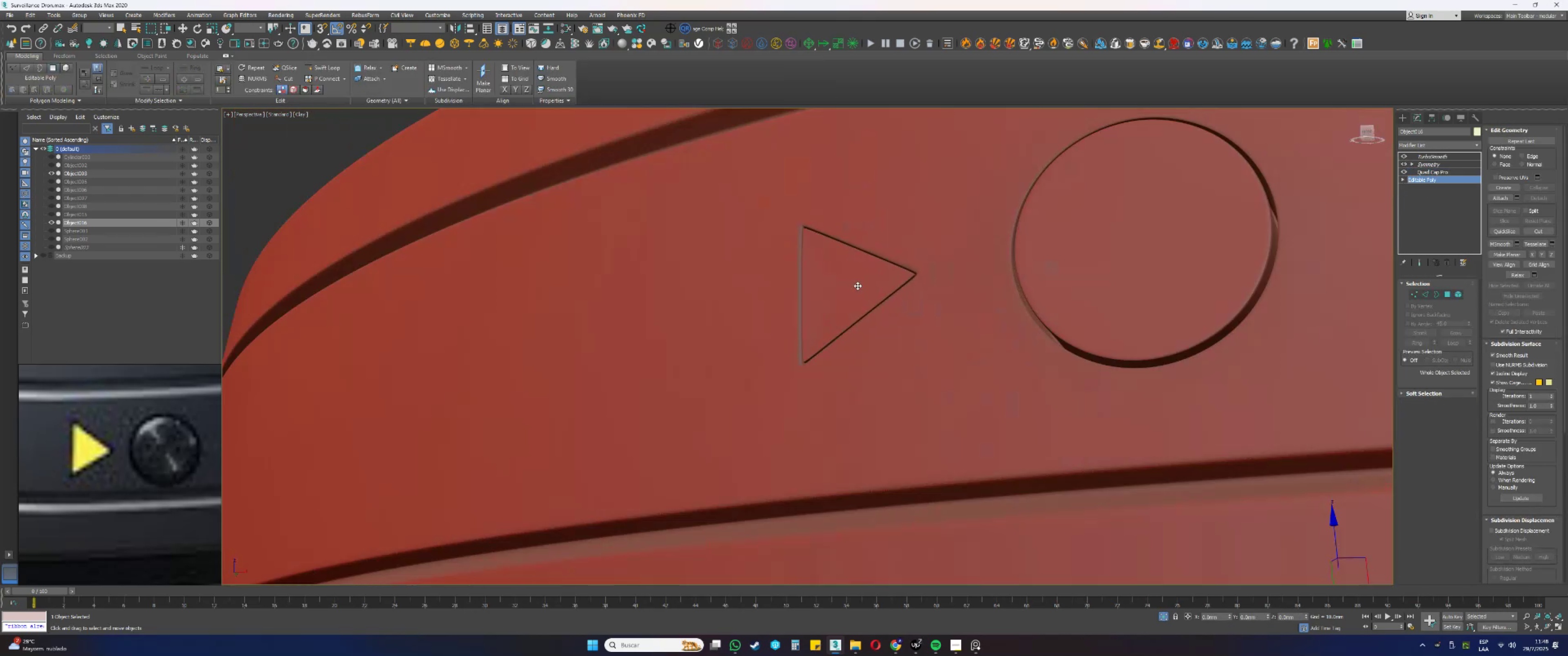 
key(F4)
 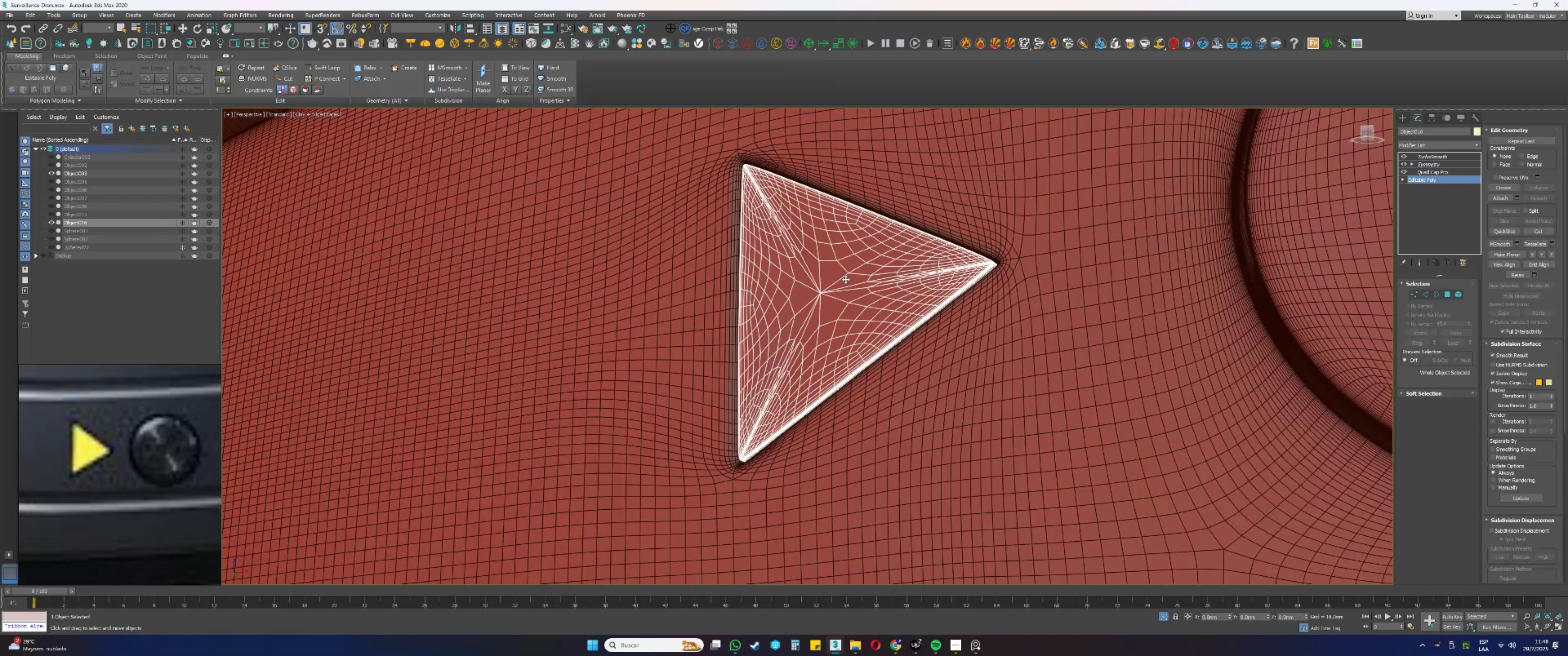 
key(F4)
 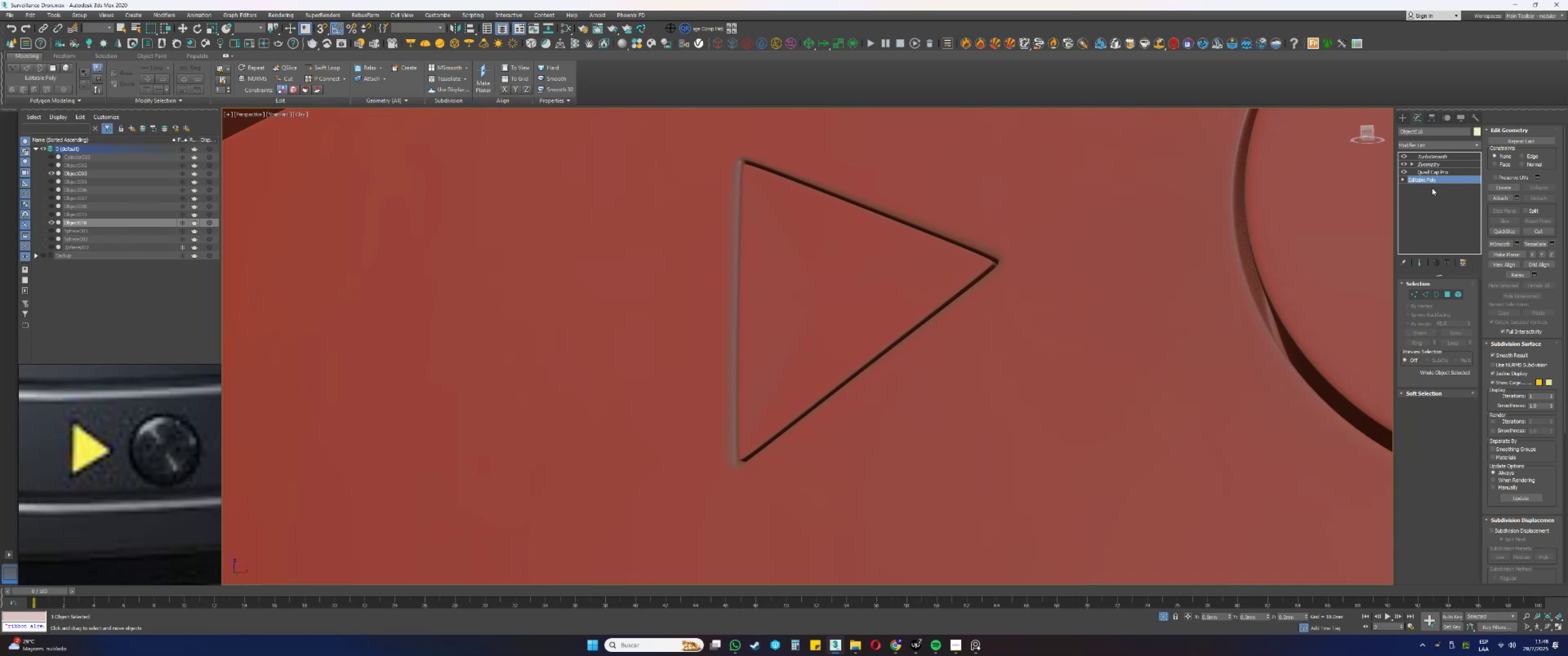 
key(F4)
 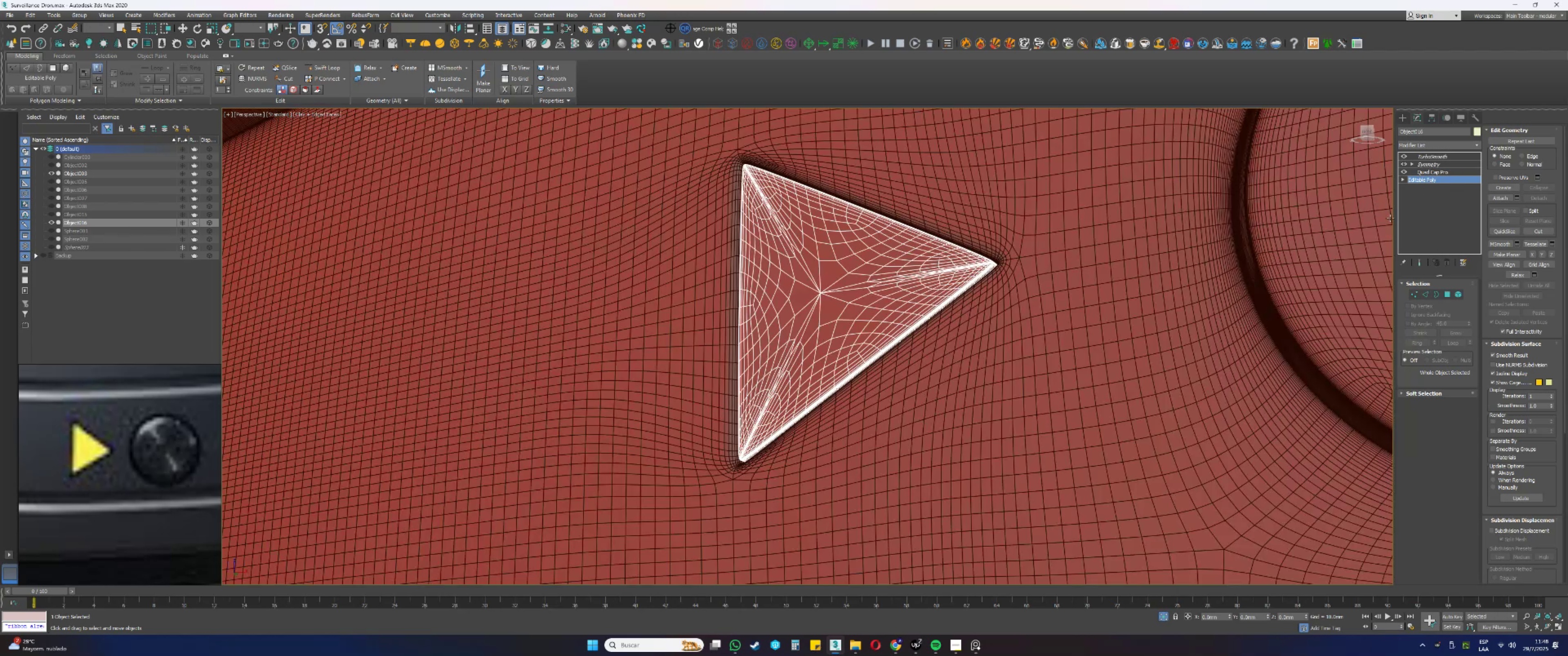 
key(F4)
 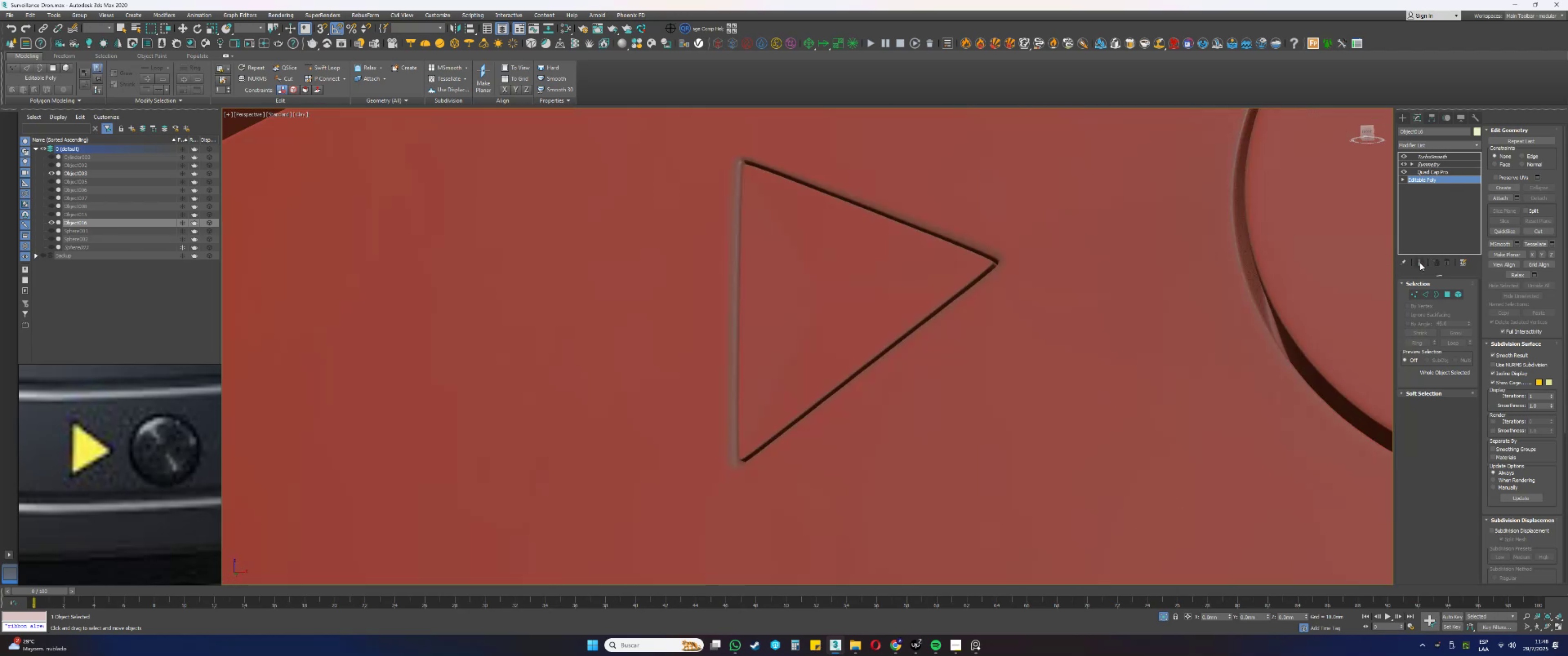 
left_click([1420, 263])
 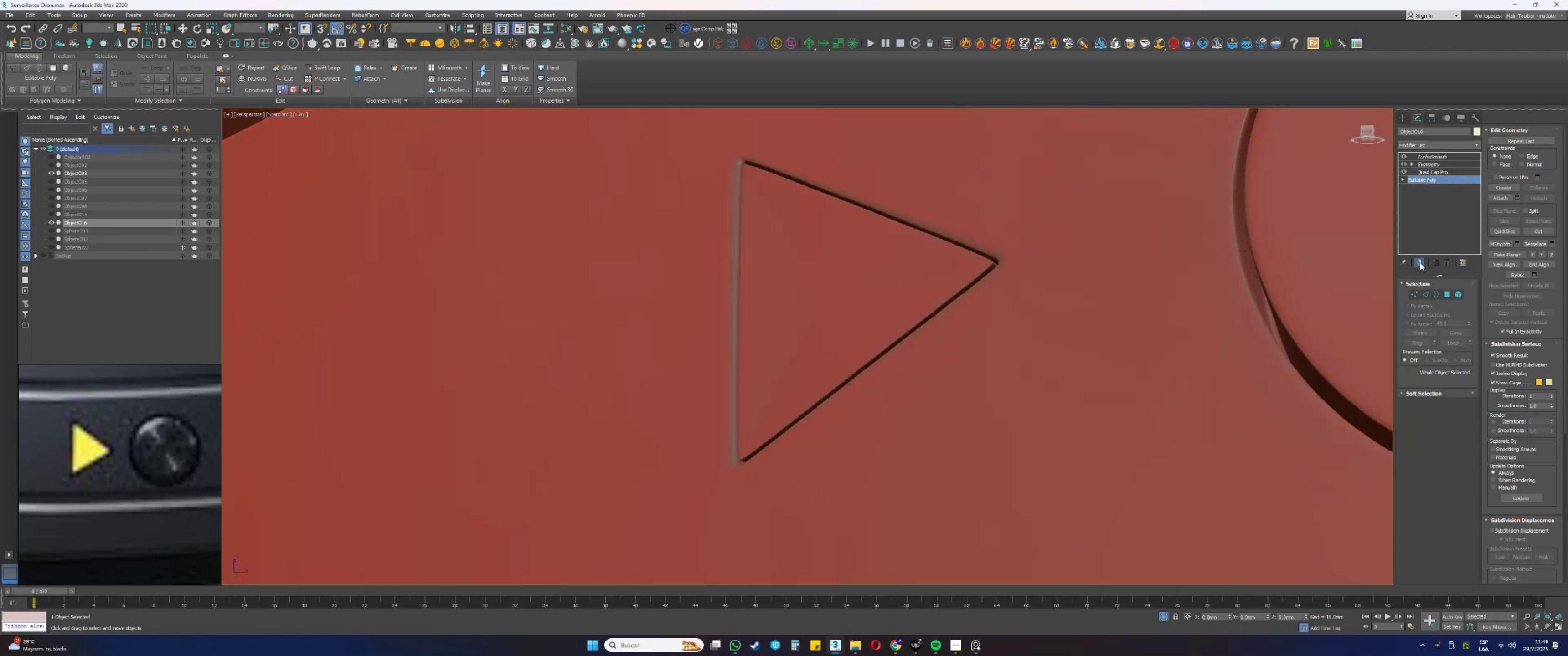 
left_click([1420, 263])
 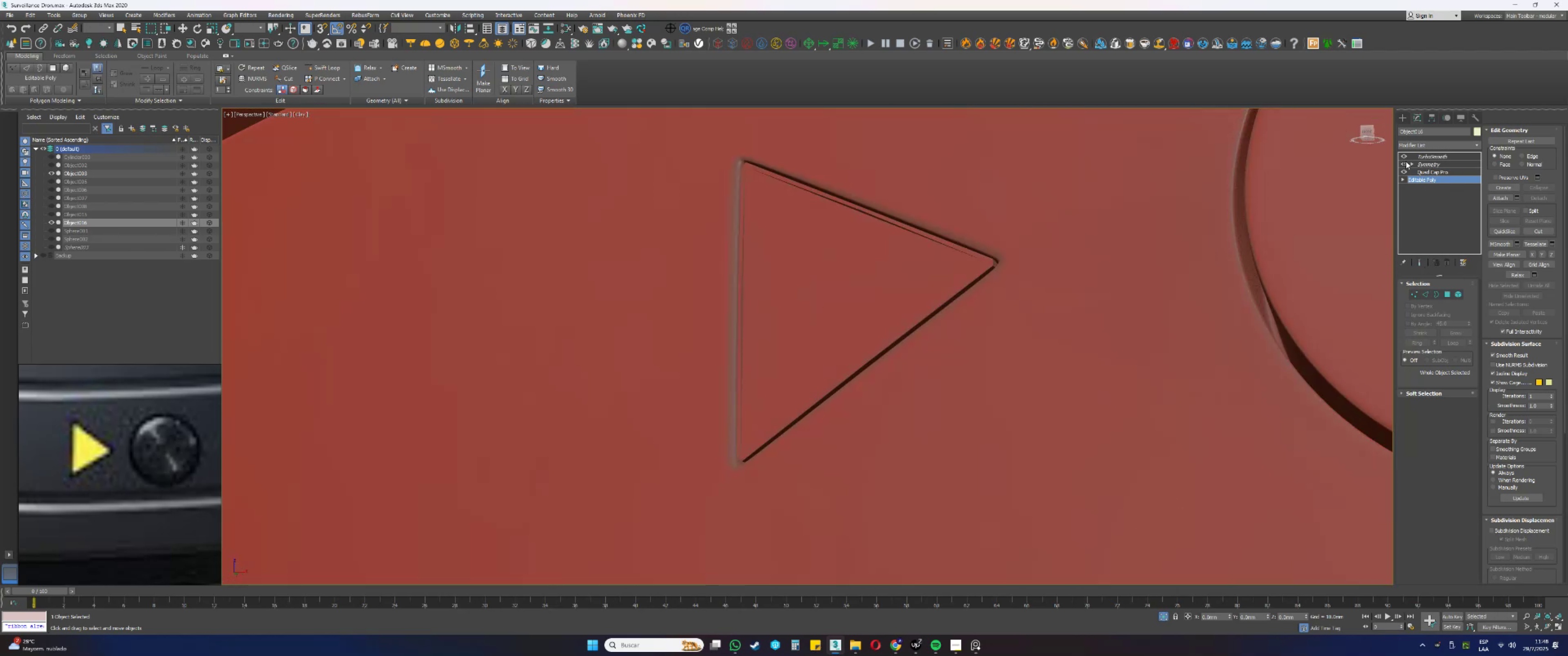 
left_click([1403, 154])
 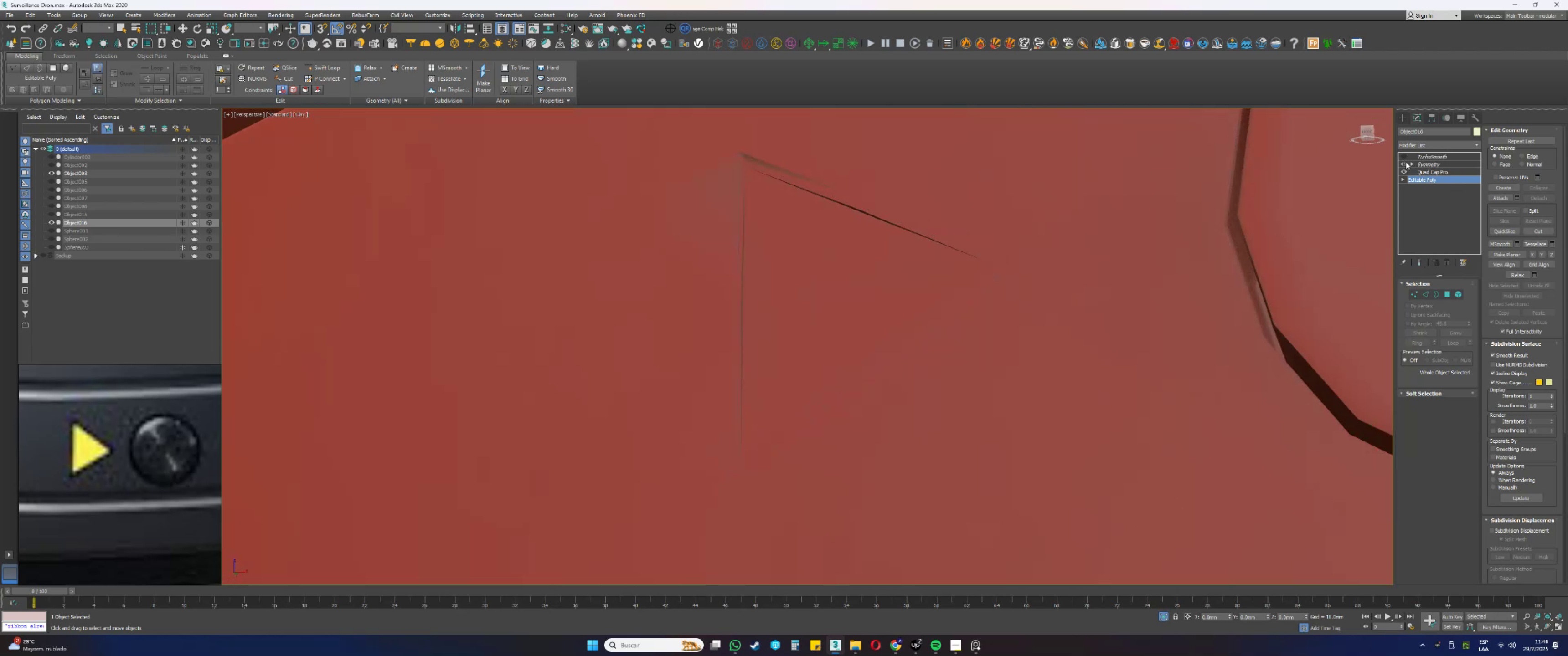 
key(F4)
 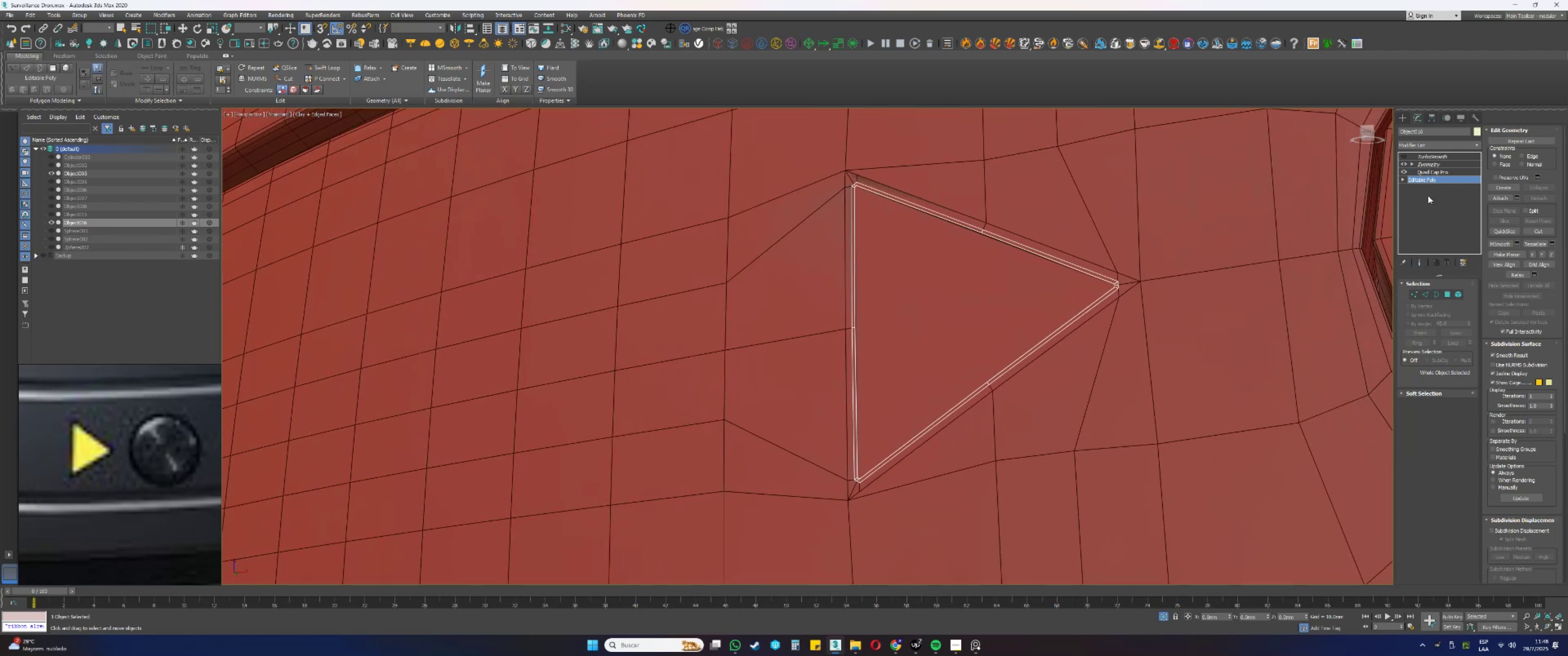 
key(4)
 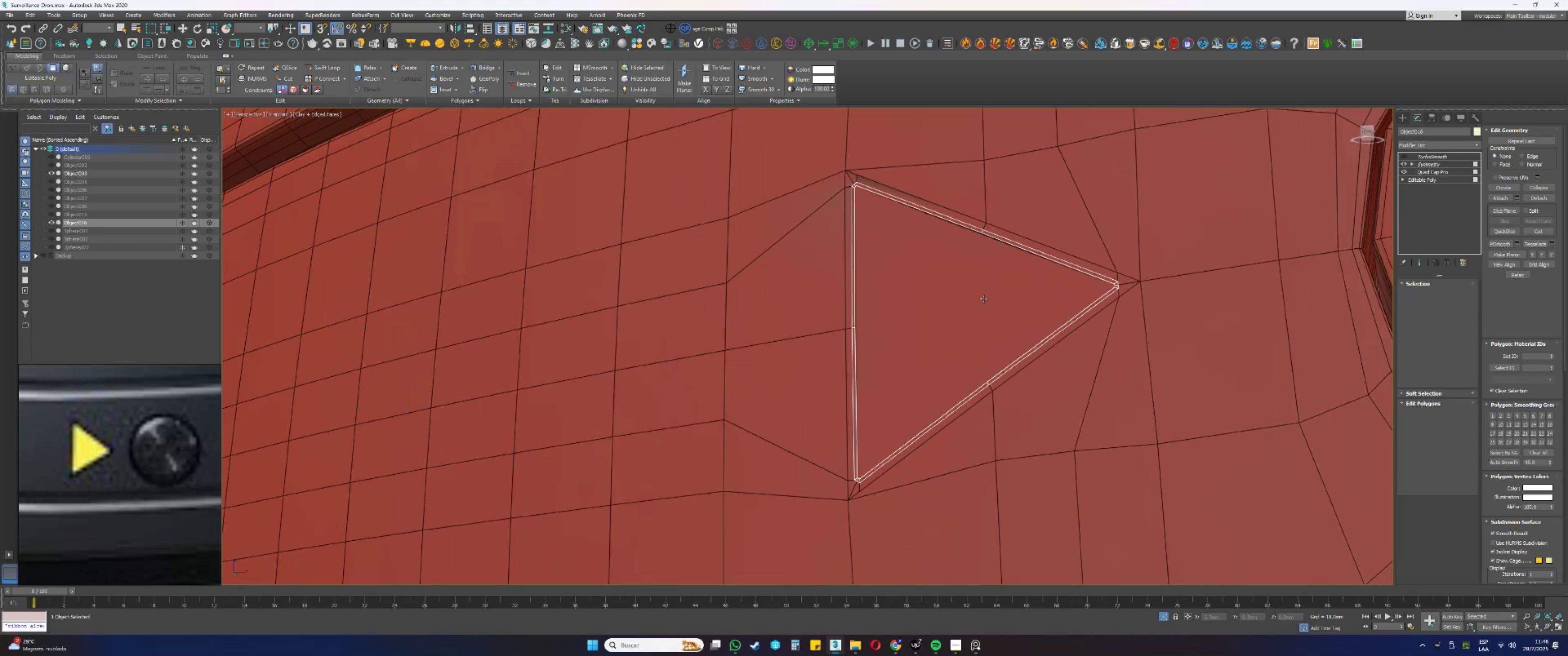 
left_click([984, 299])
 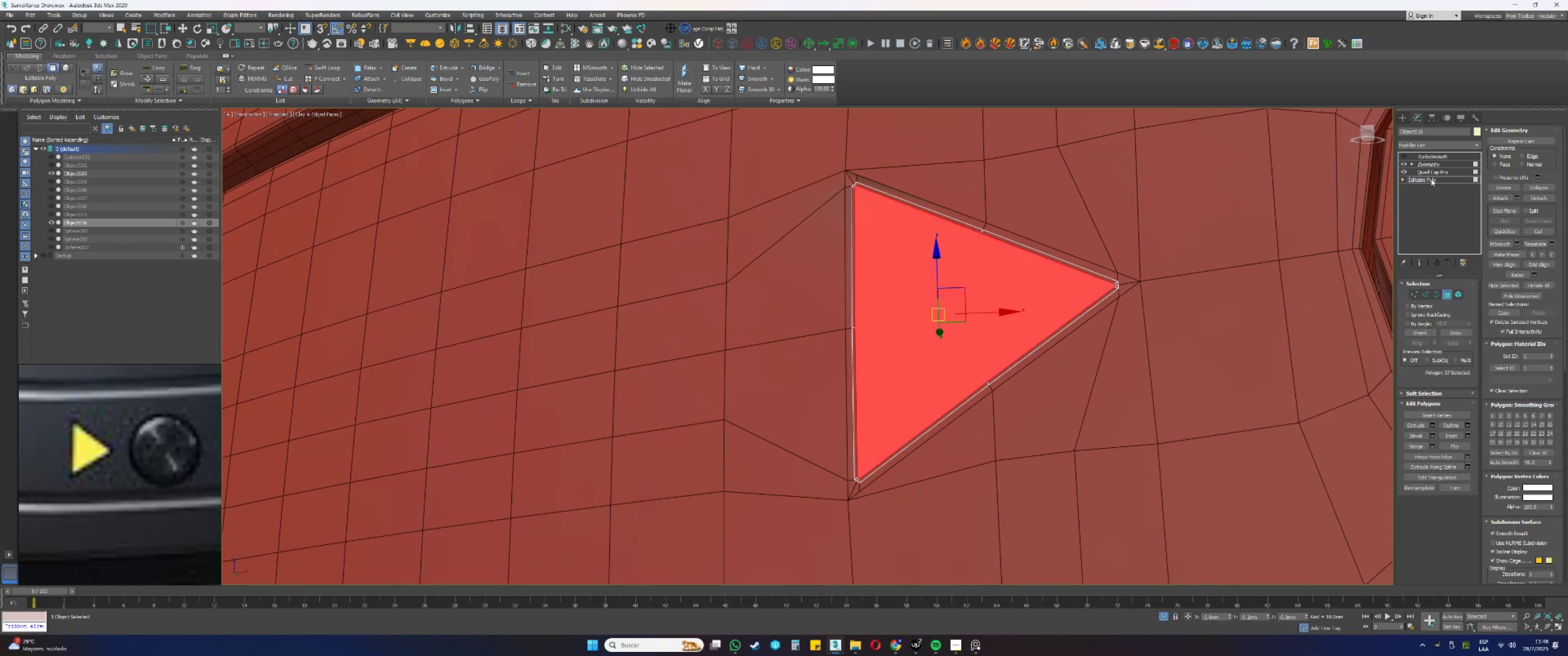 
left_click([1429, 173])
 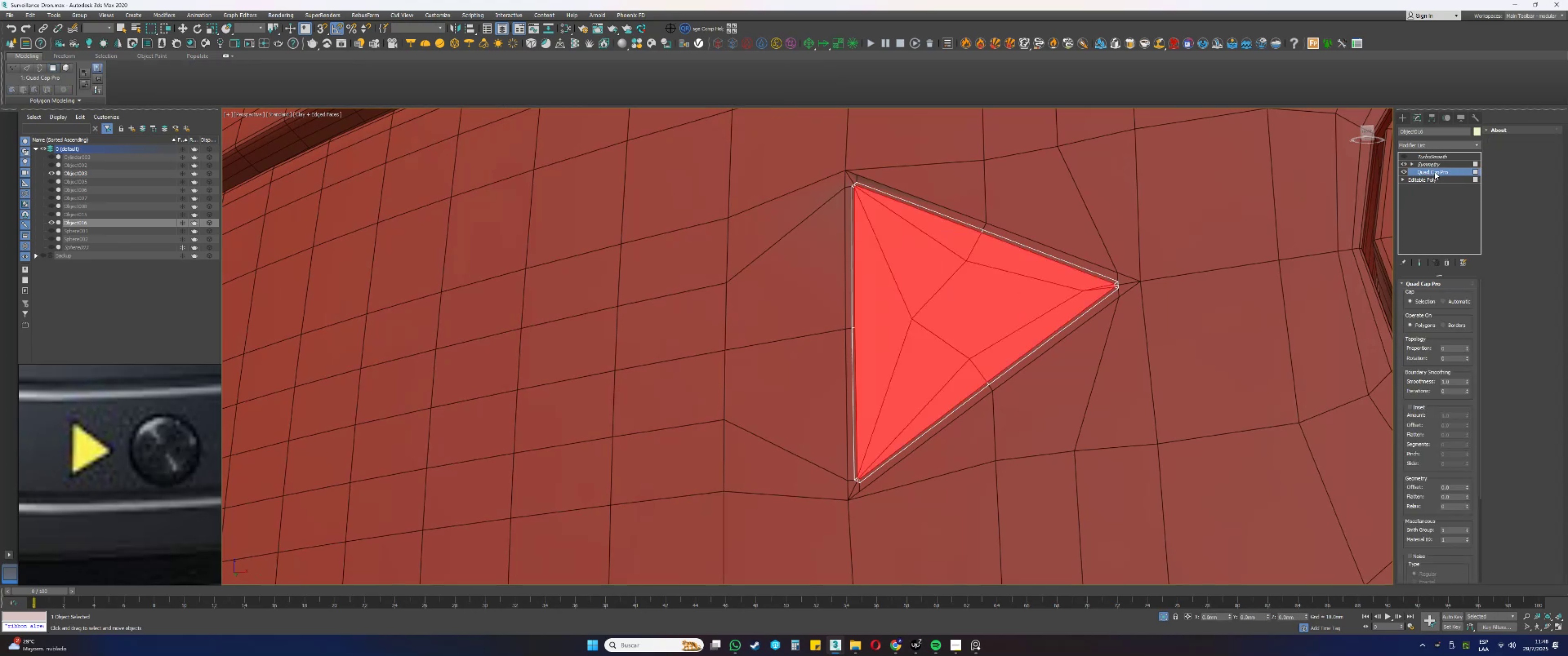 
left_click([1415, 146])
 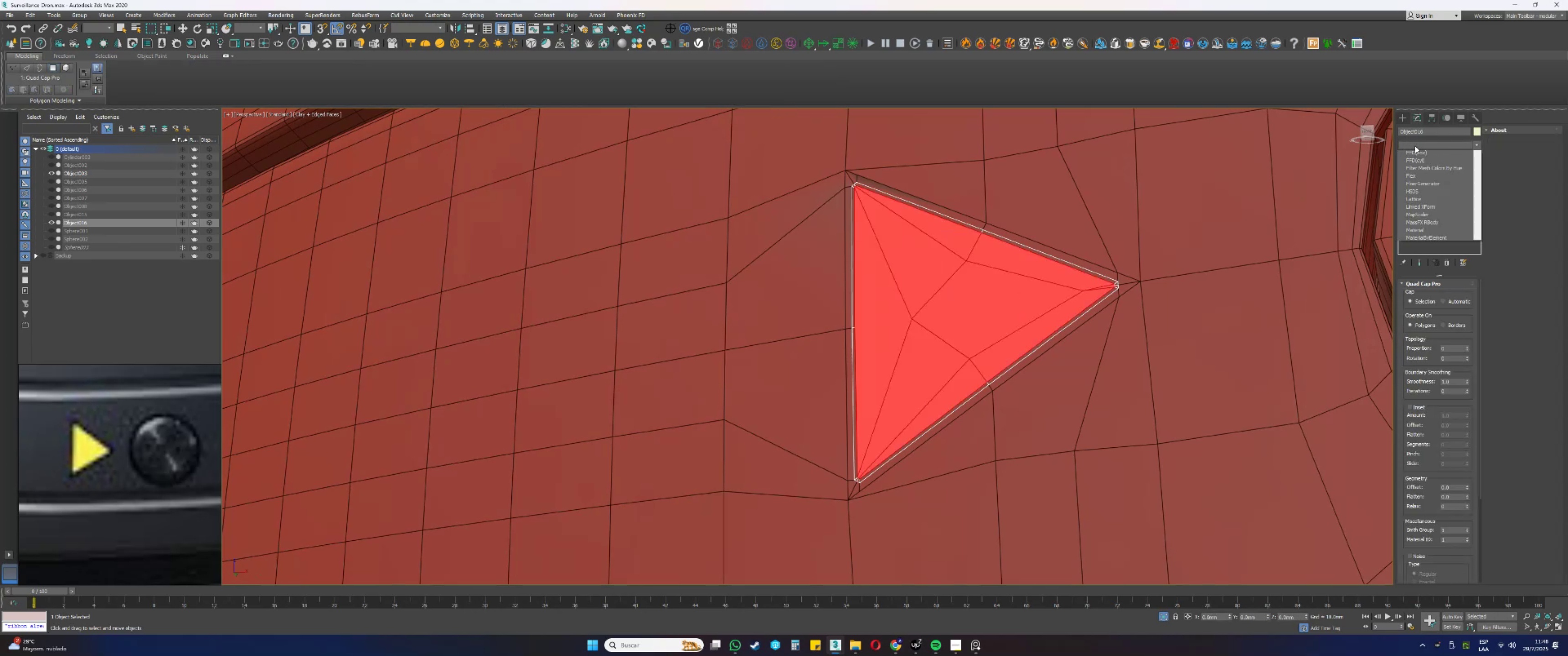 
key(E)
 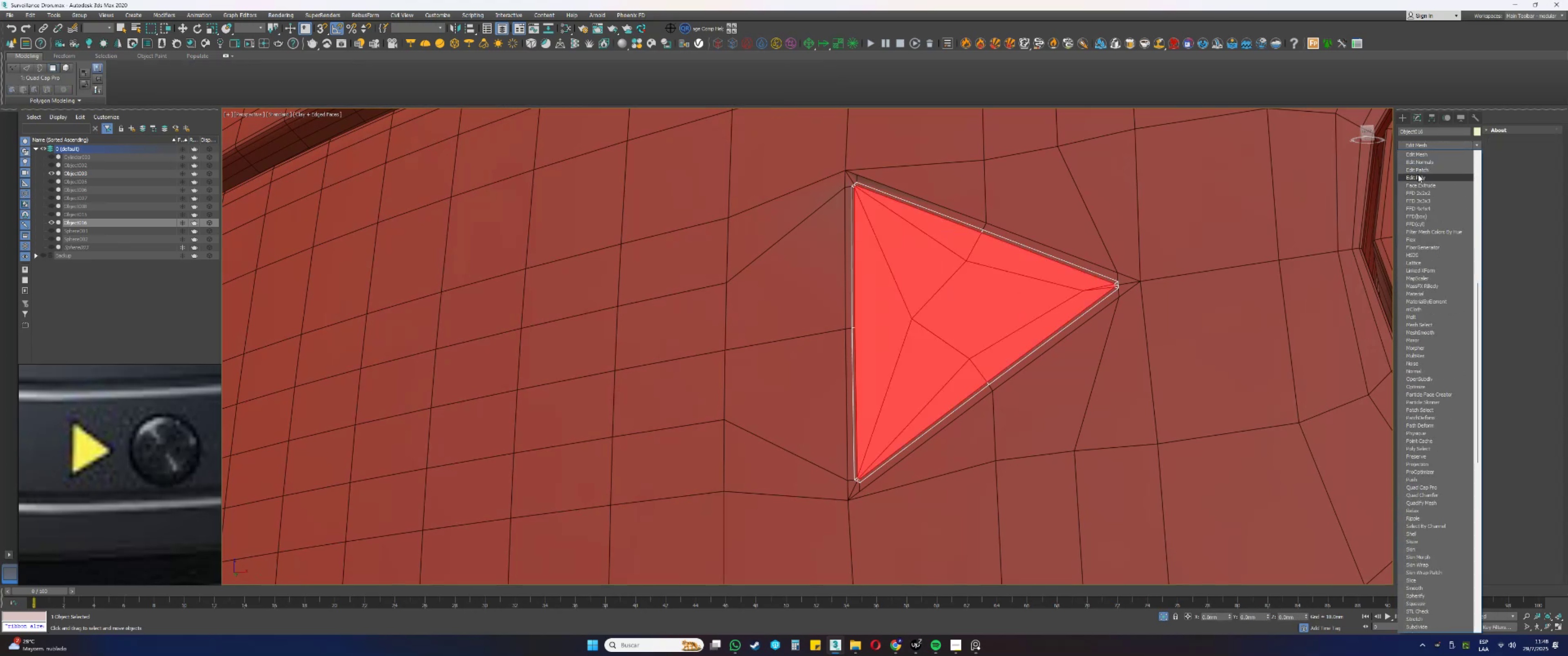 
key(Escape)
 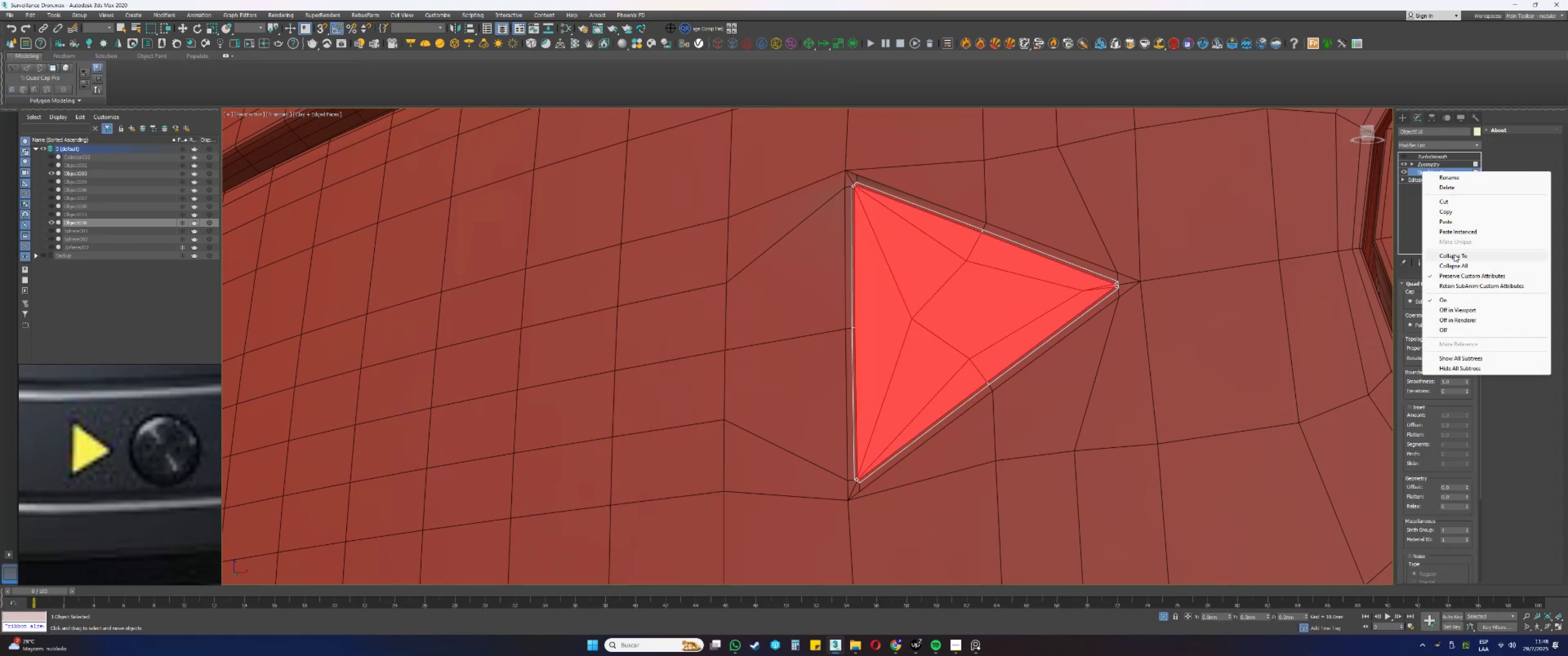 
left_click([829, 359])
 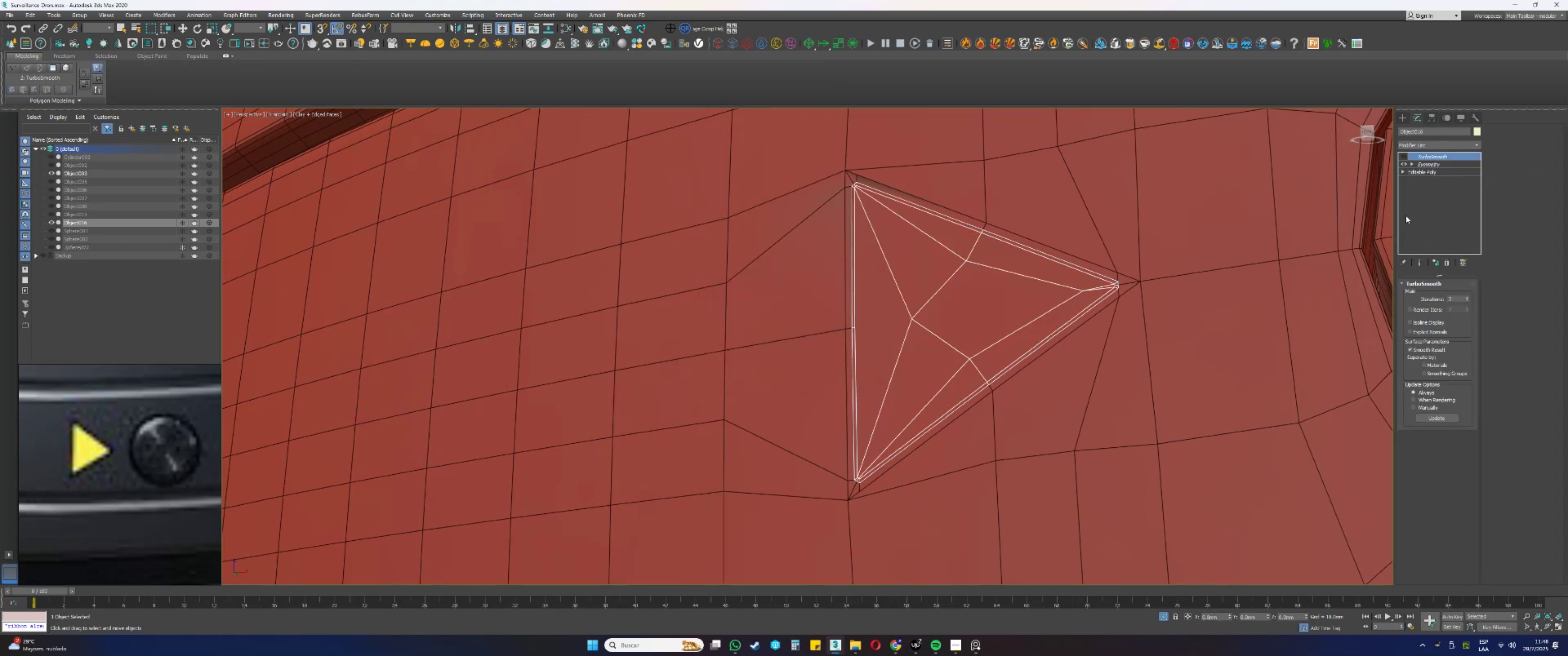 
key(F4)
 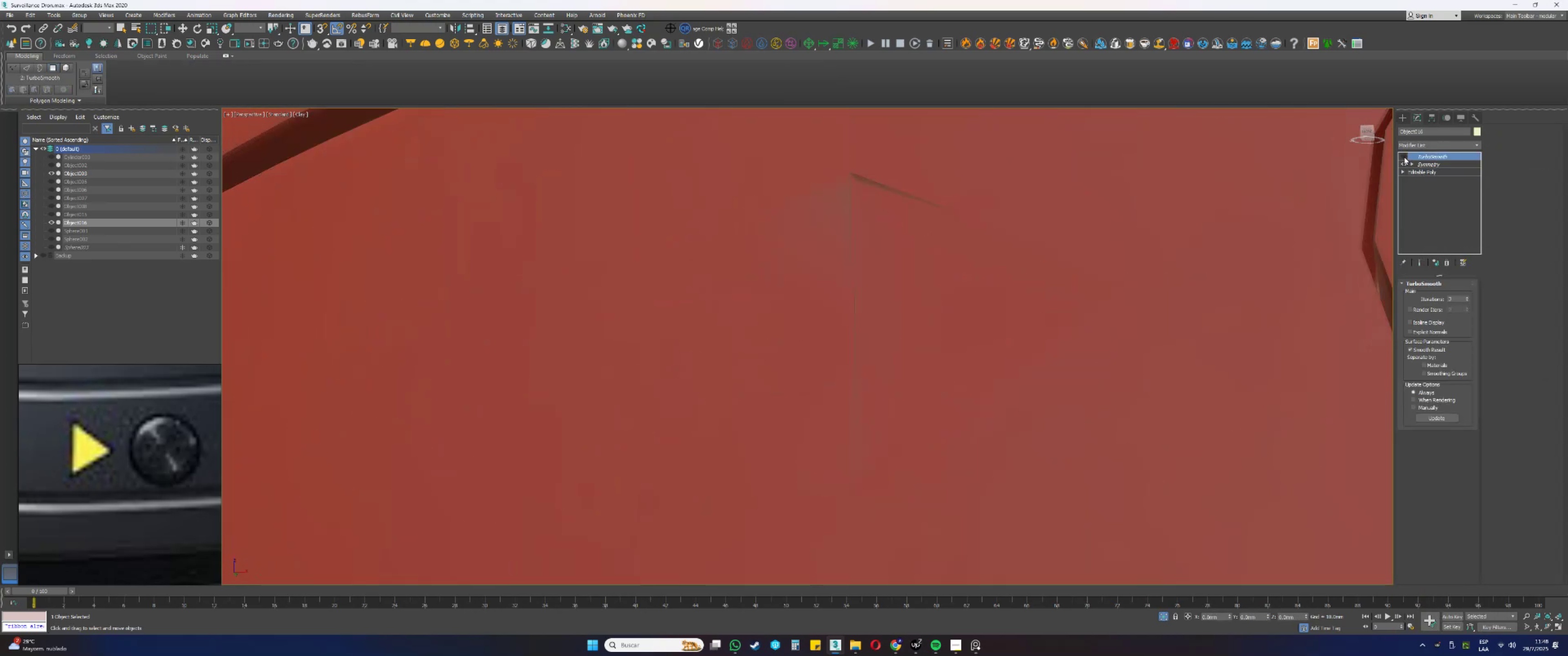 
left_click([1404, 156])
 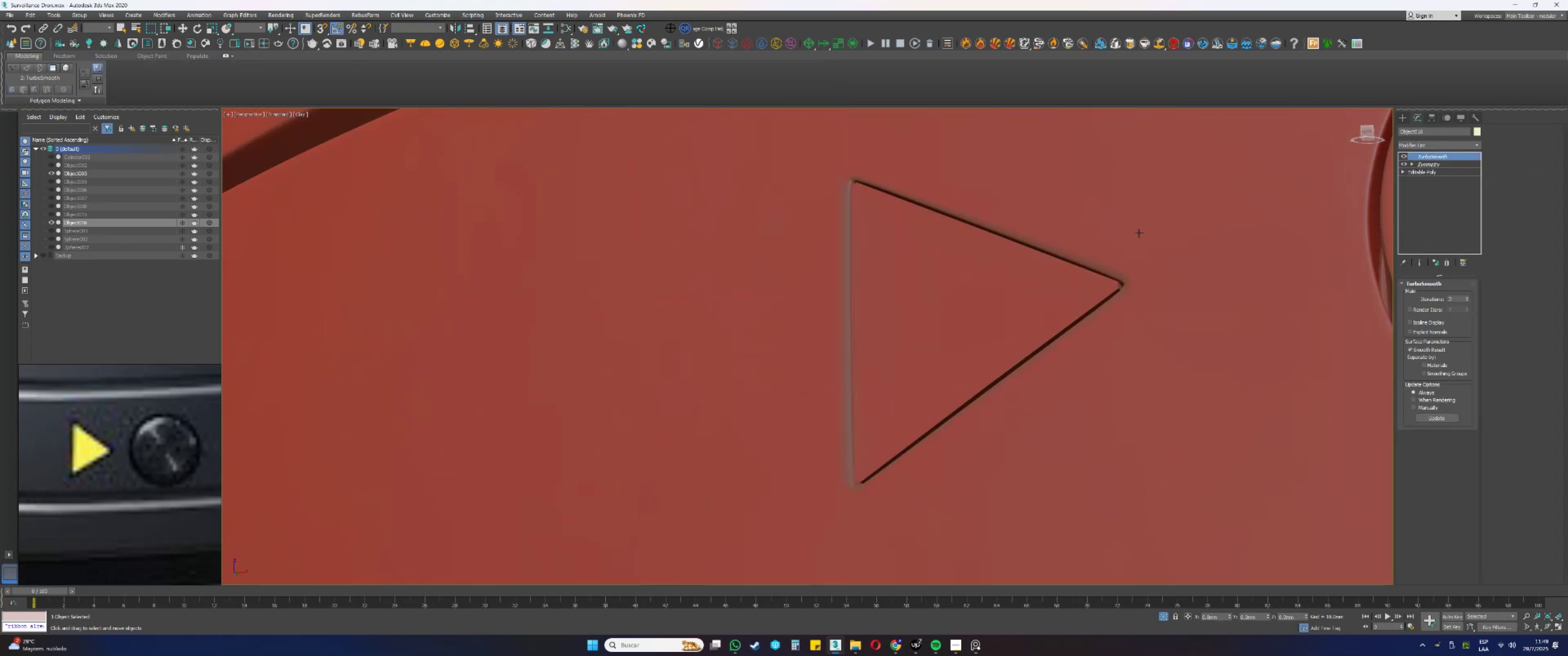 
key(F4)
 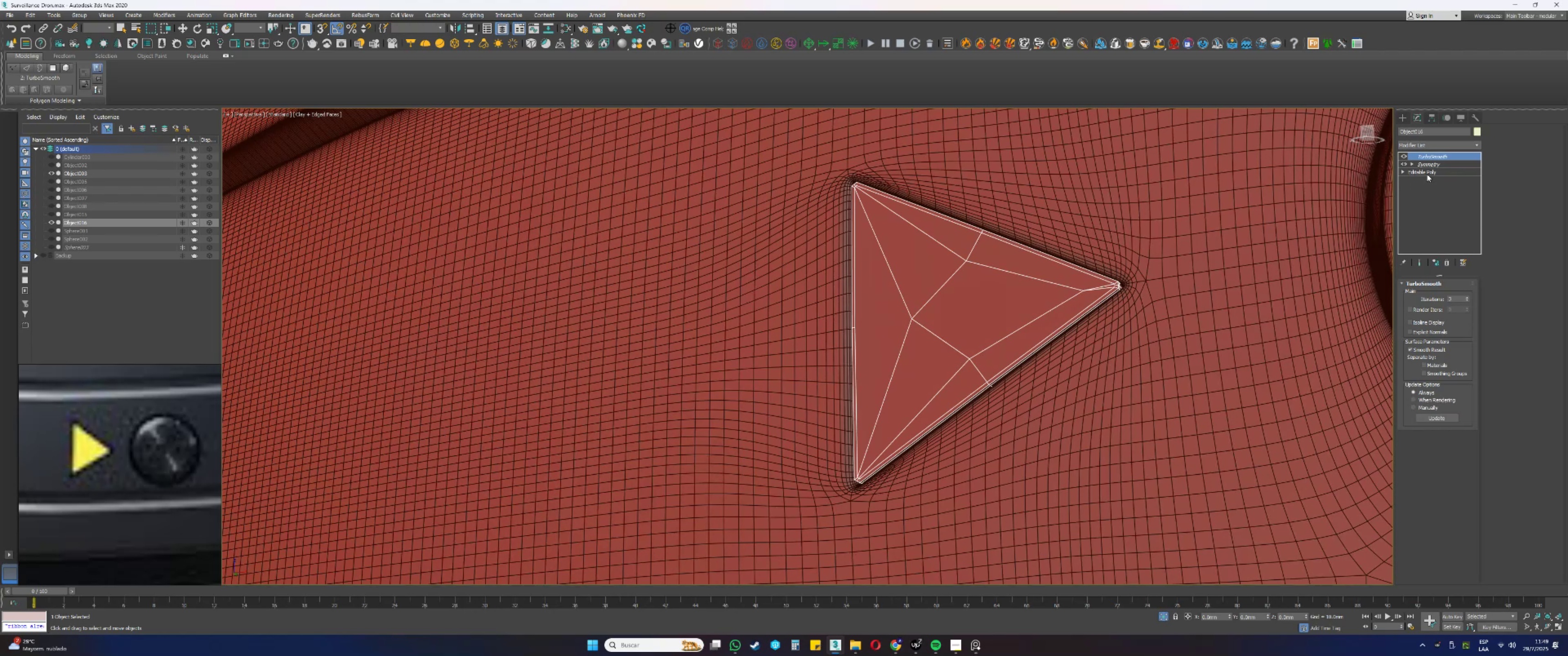 
left_click([1424, 171])
 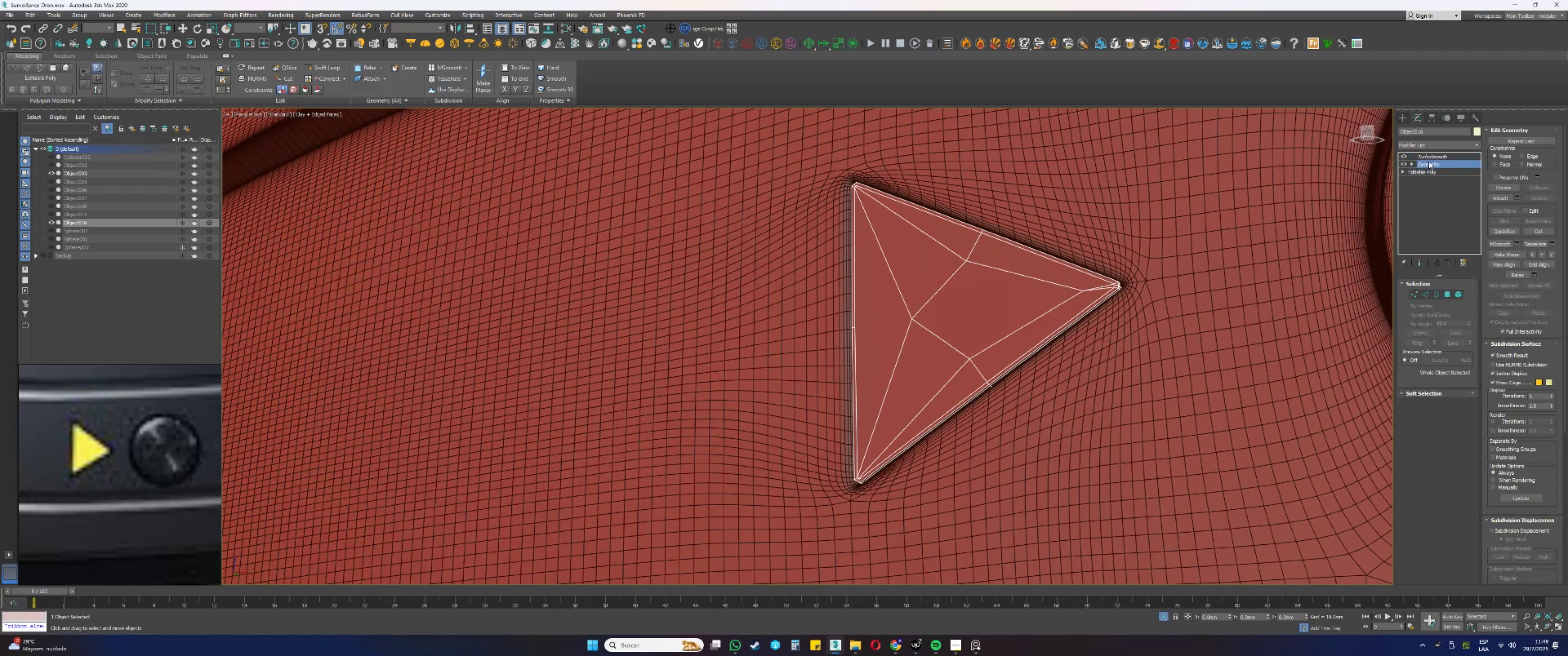 
double_click([1428, 157])
 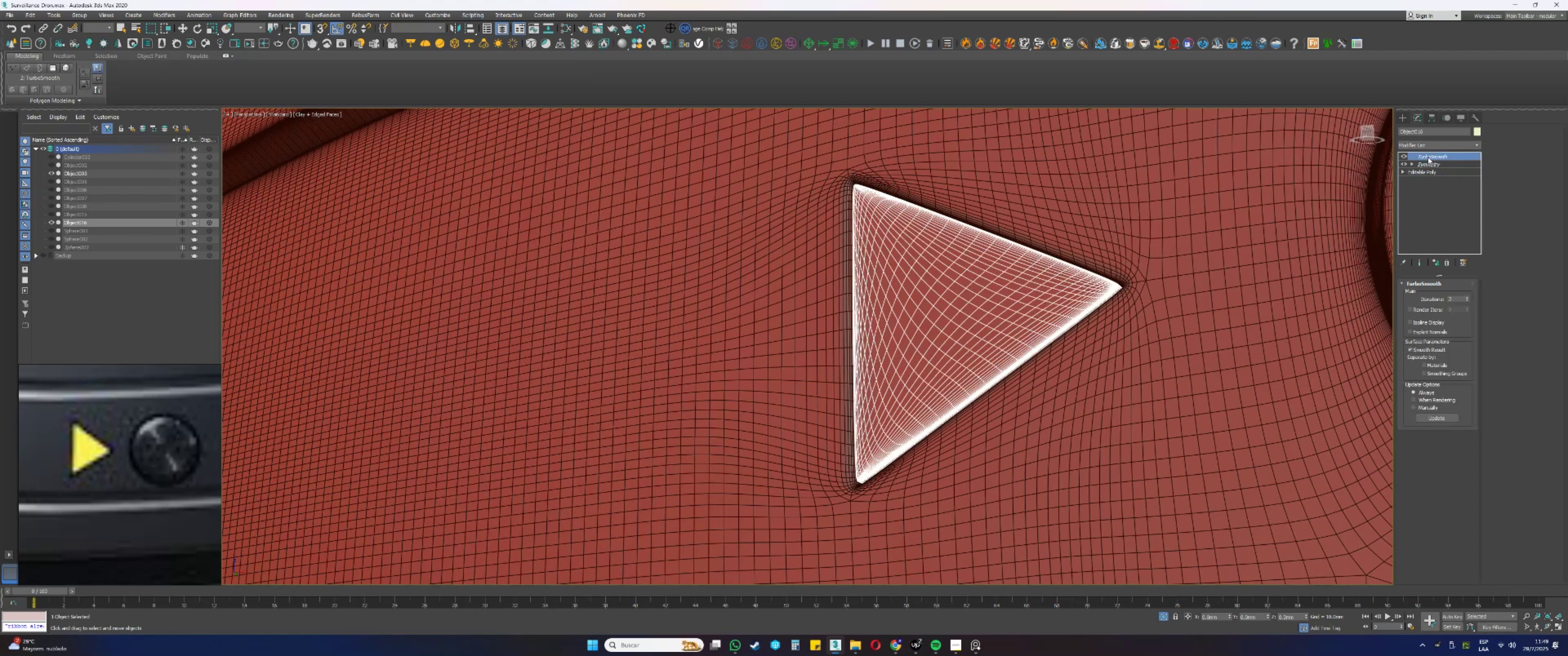 
key(F4)
 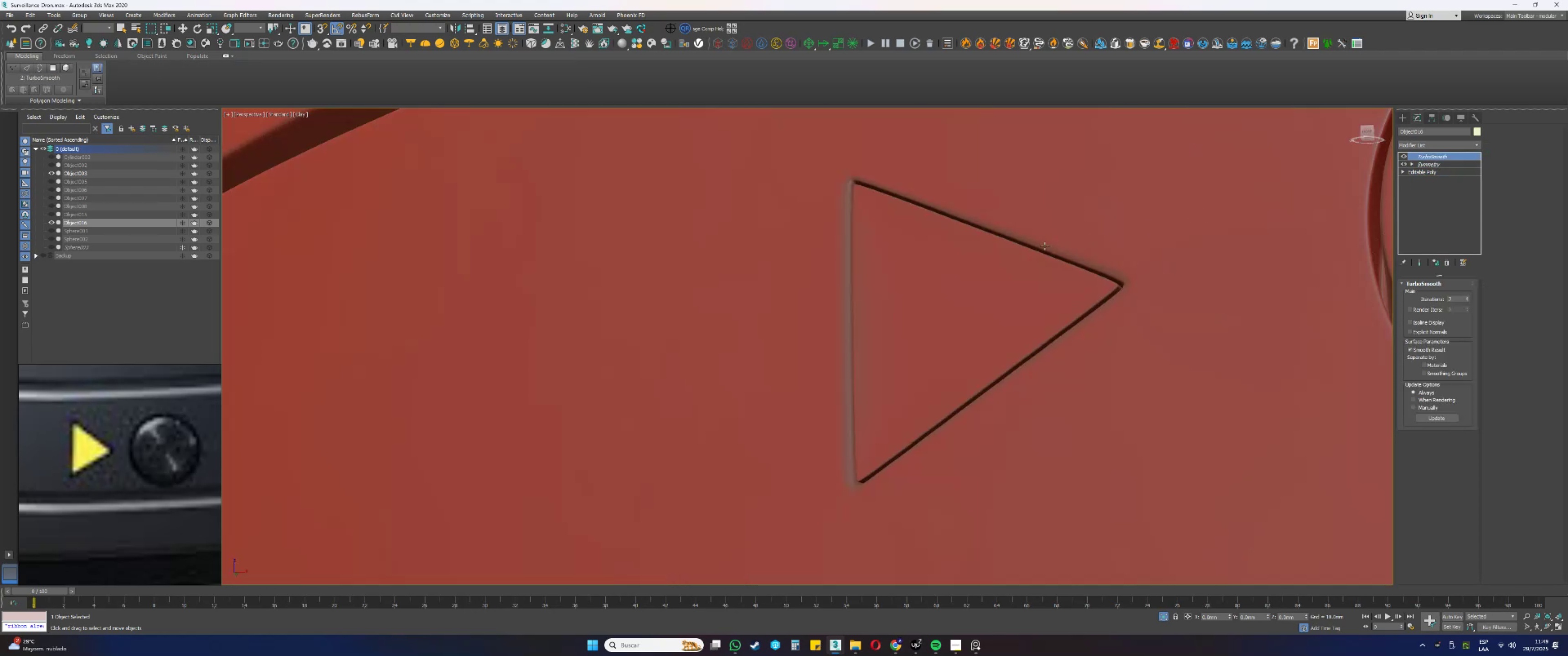 
scroll: coordinate [974, 289], scroll_direction: down, amount: 4.0
 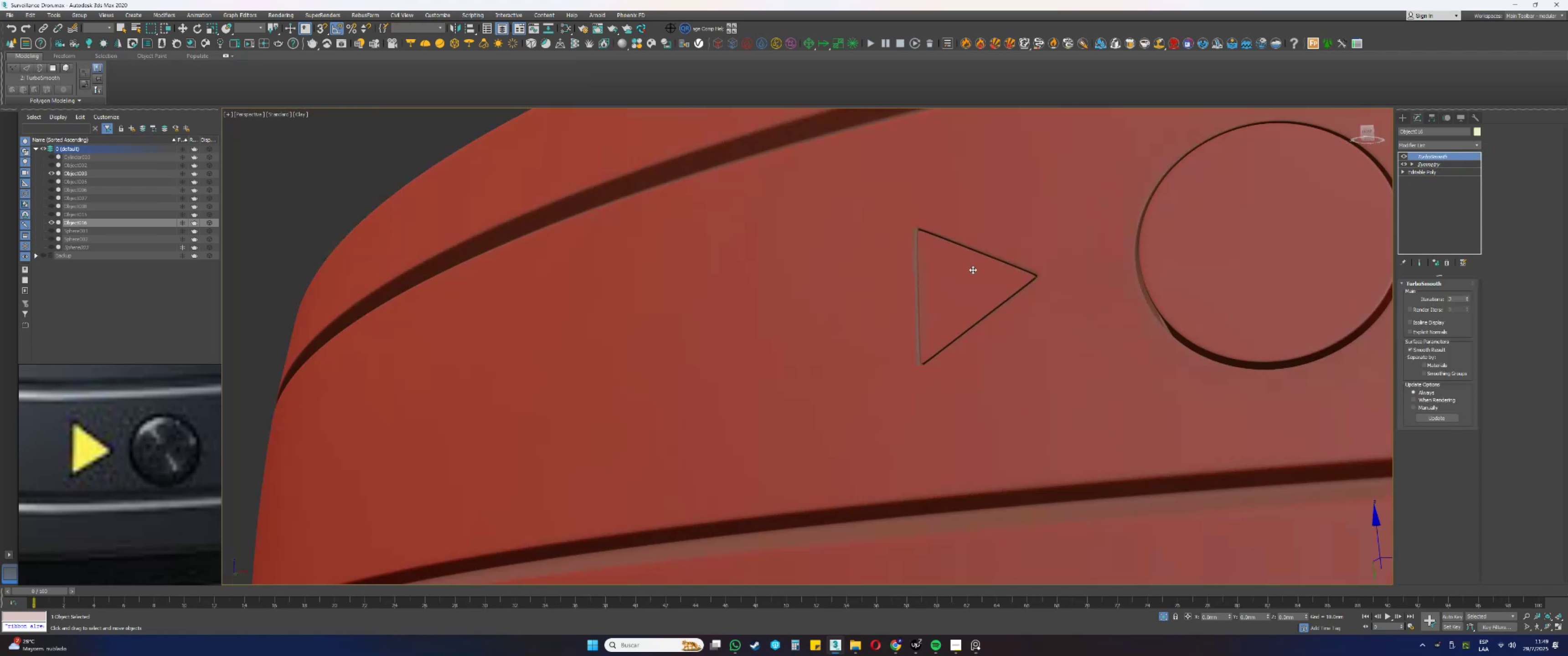 
hold_key(key=AltLeft, duration=0.77)
 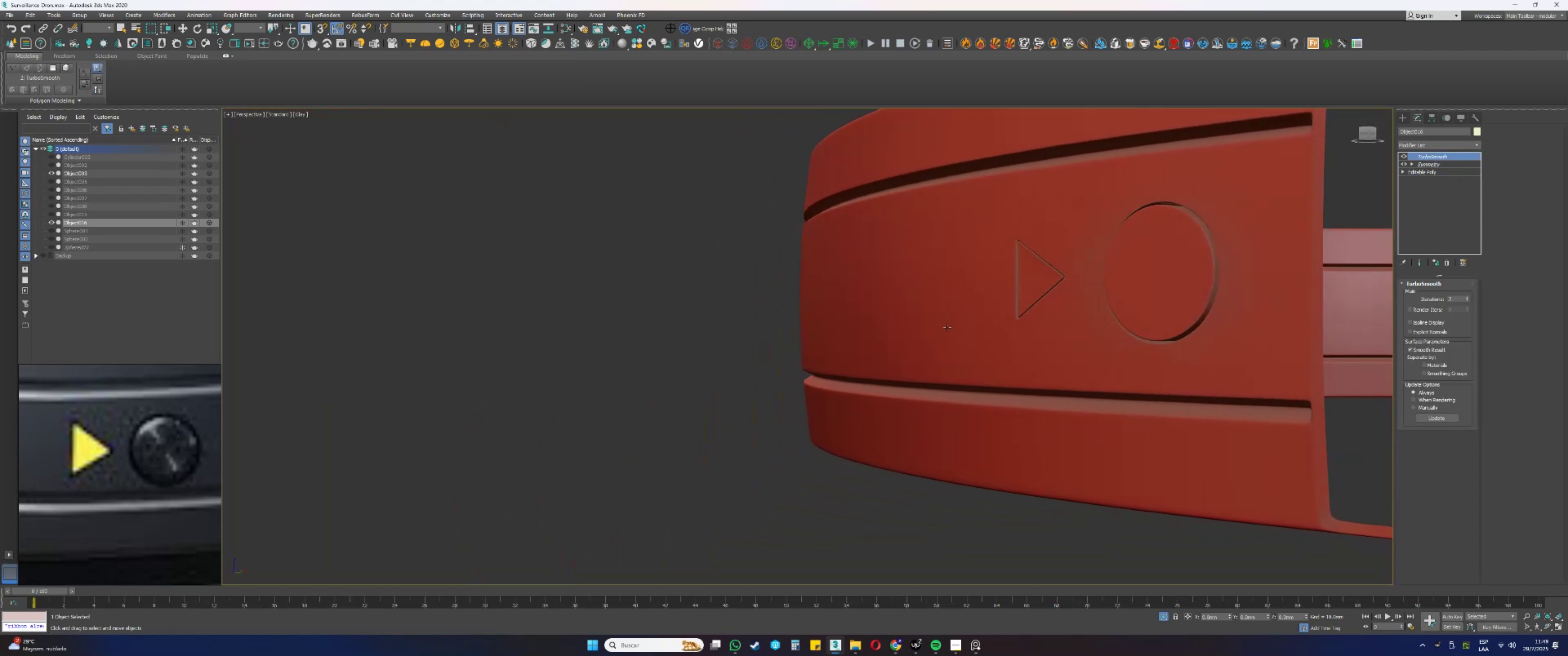 
hold_key(key=AltLeft, duration=0.62)
 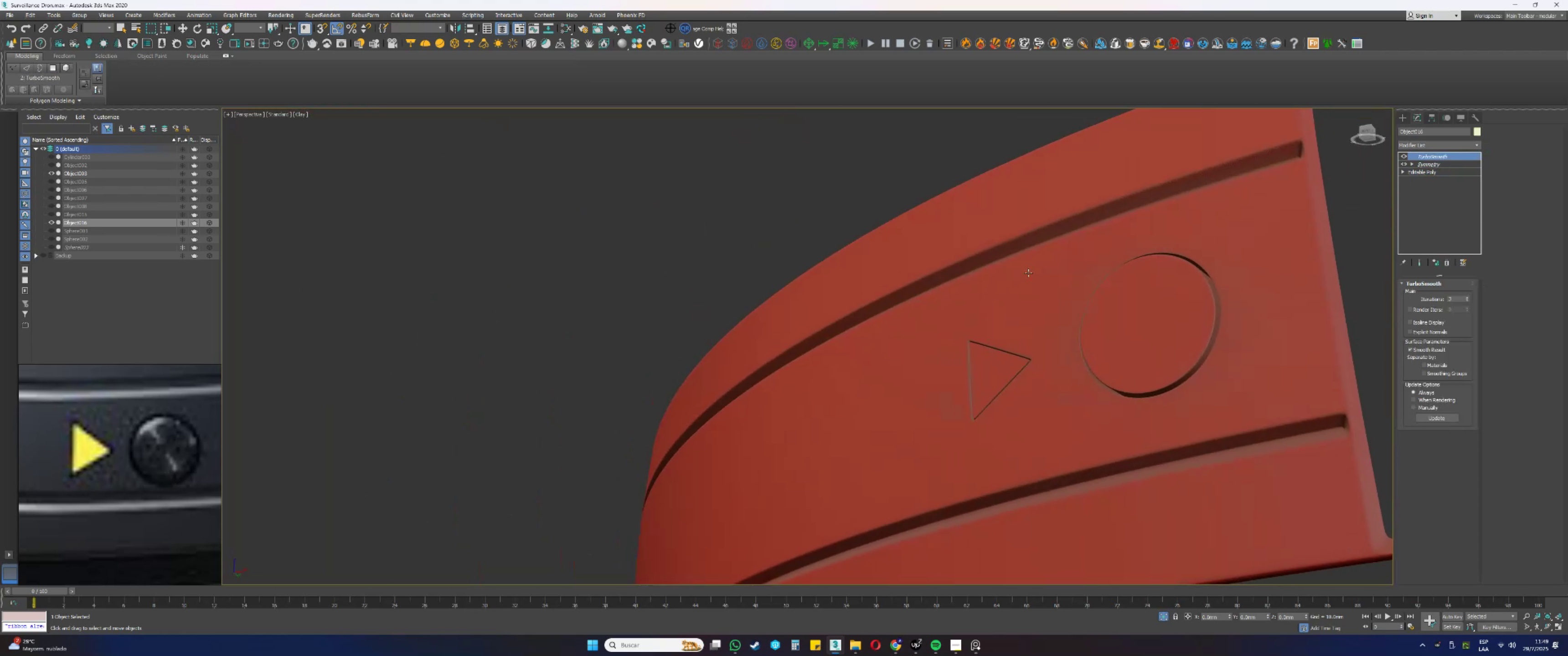 
key(F4)
 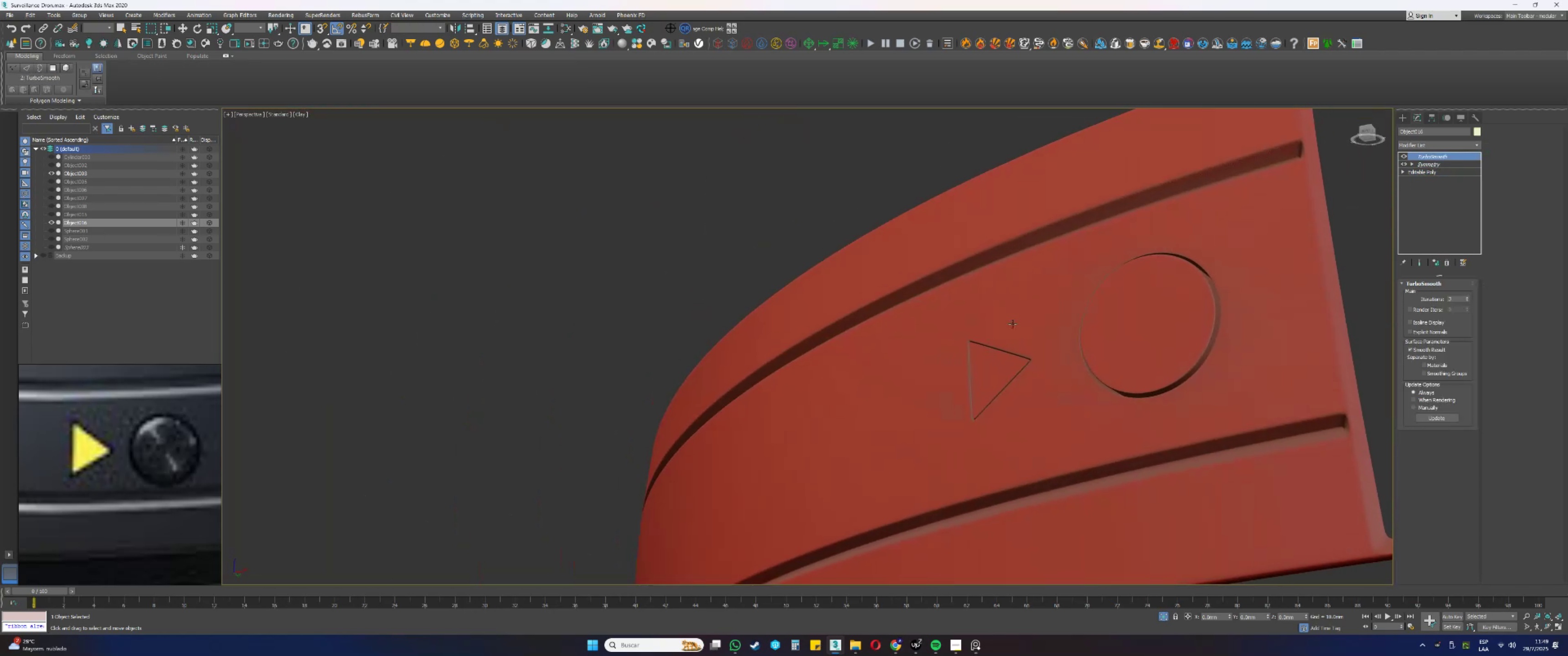 
scroll: coordinate [989, 367], scroll_direction: up, amount: 1.0
 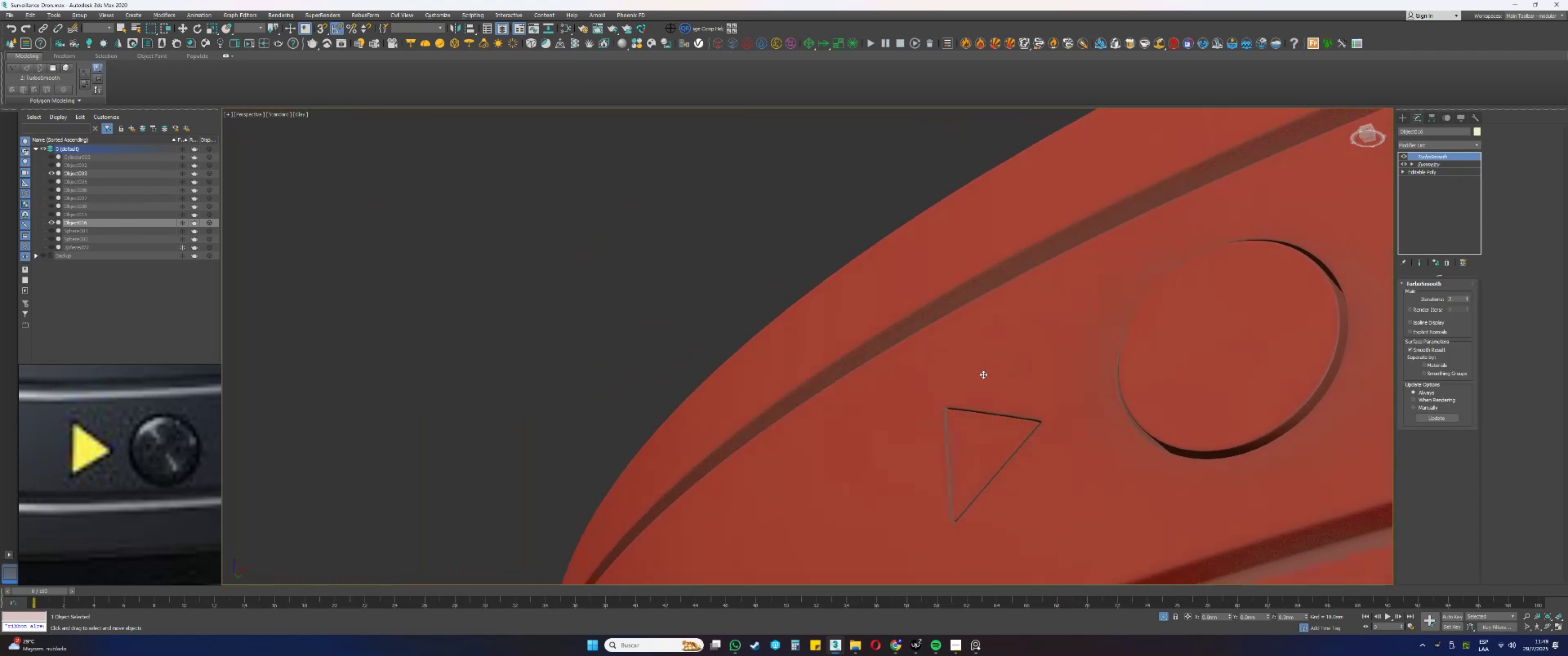 
key(F4)
 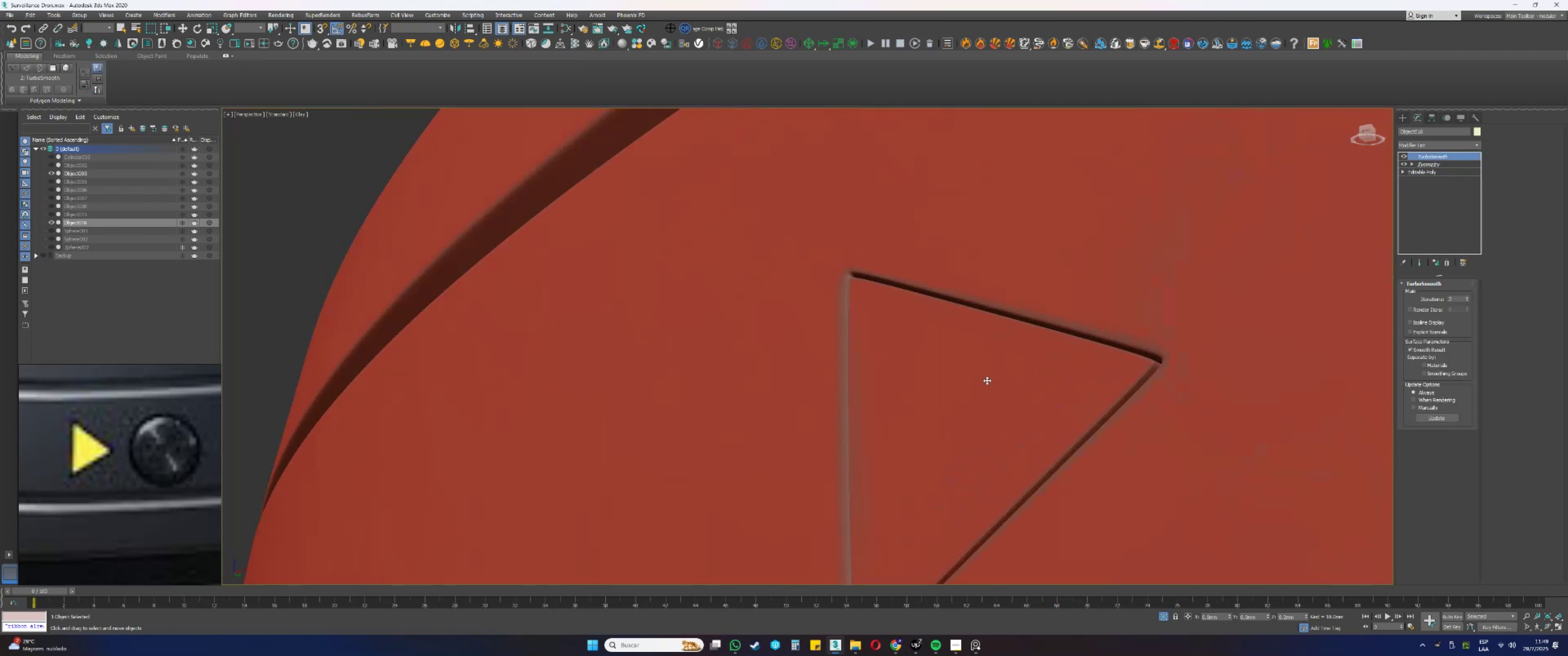 
hold_key(key=AltLeft, duration=0.48)
 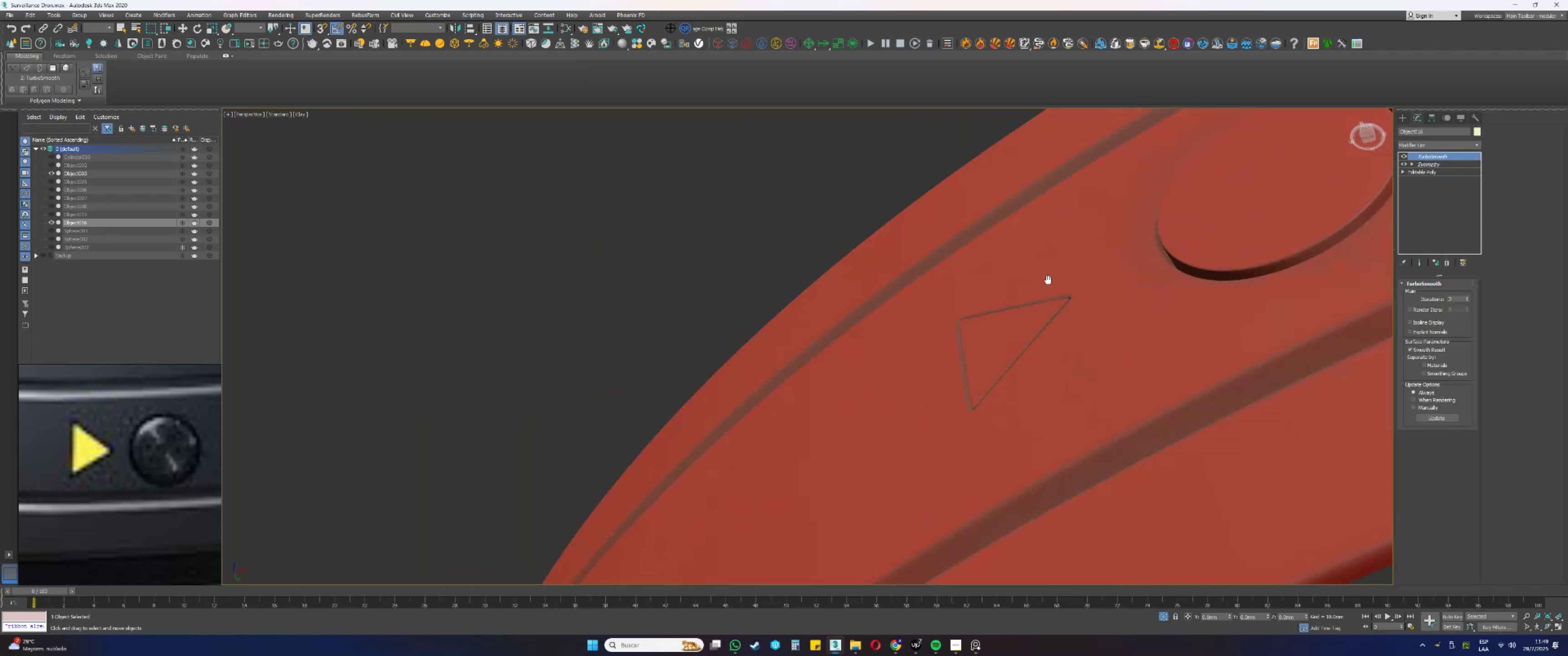 
key(F4)
 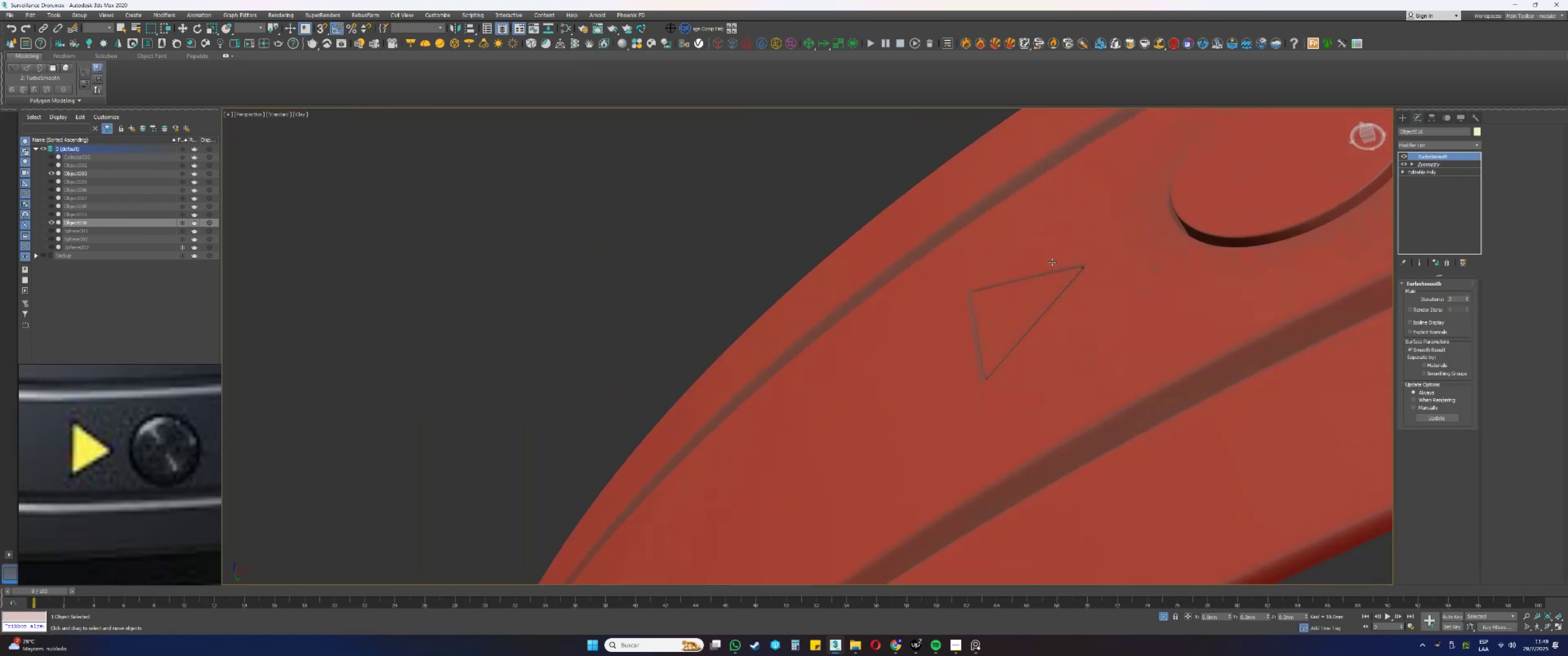 
scroll: coordinate [1016, 293], scroll_direction: up, amount: 3.0
 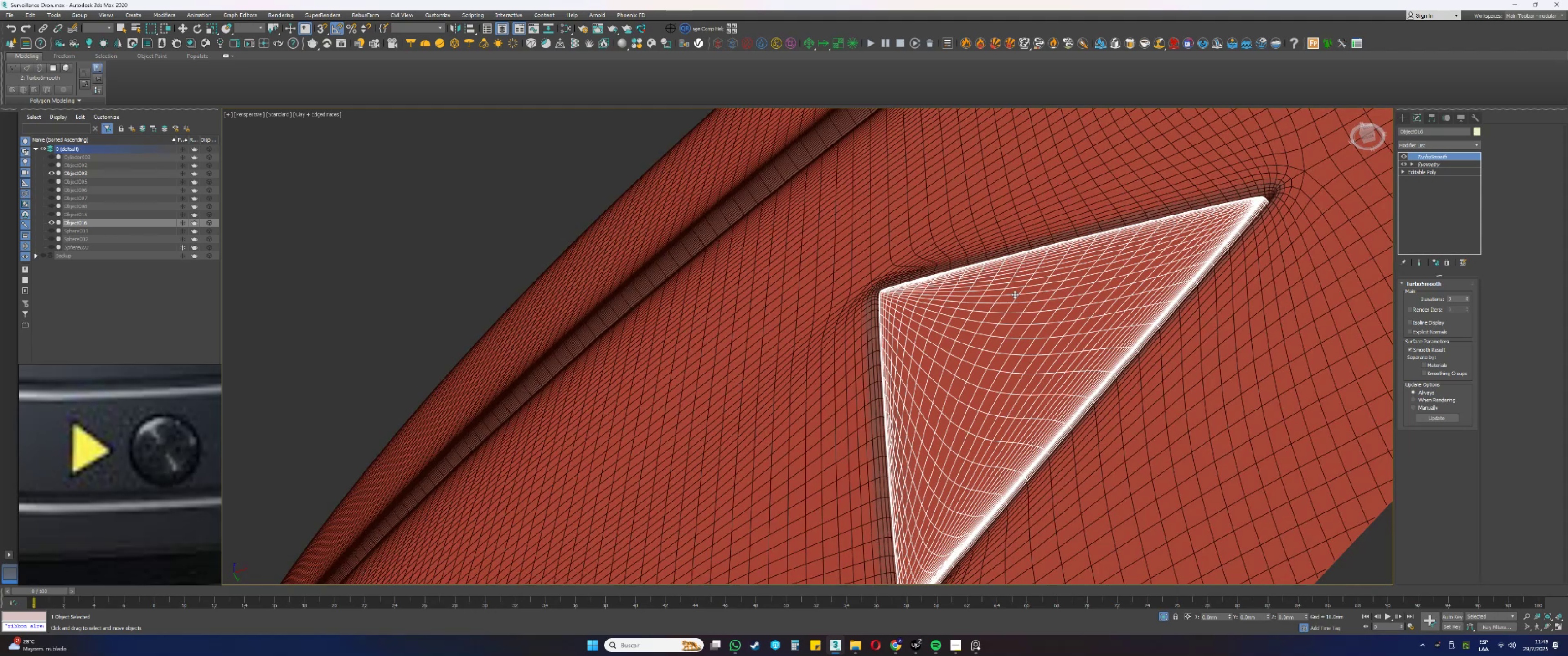 
key(F4)
 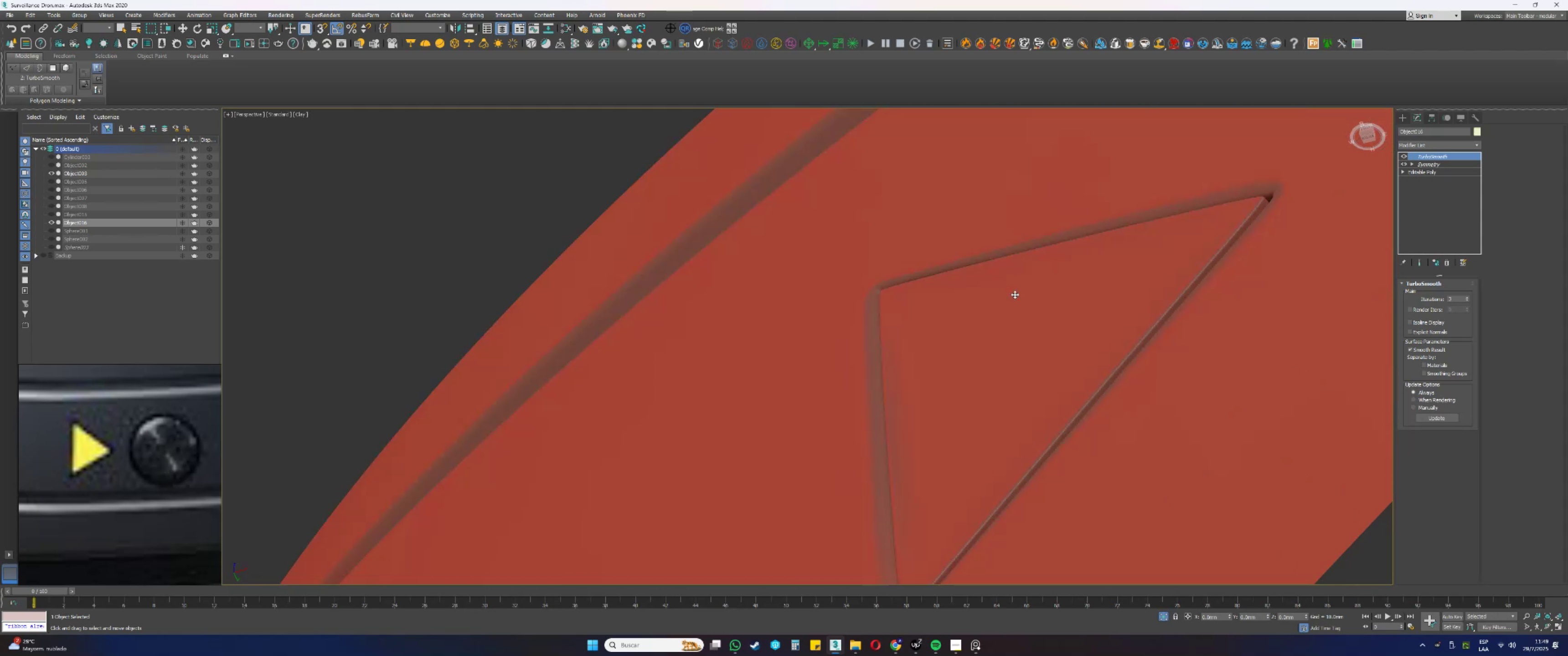 
scroll: coordinate [1013, 287], scroll_direction: down, amount: 9.0
 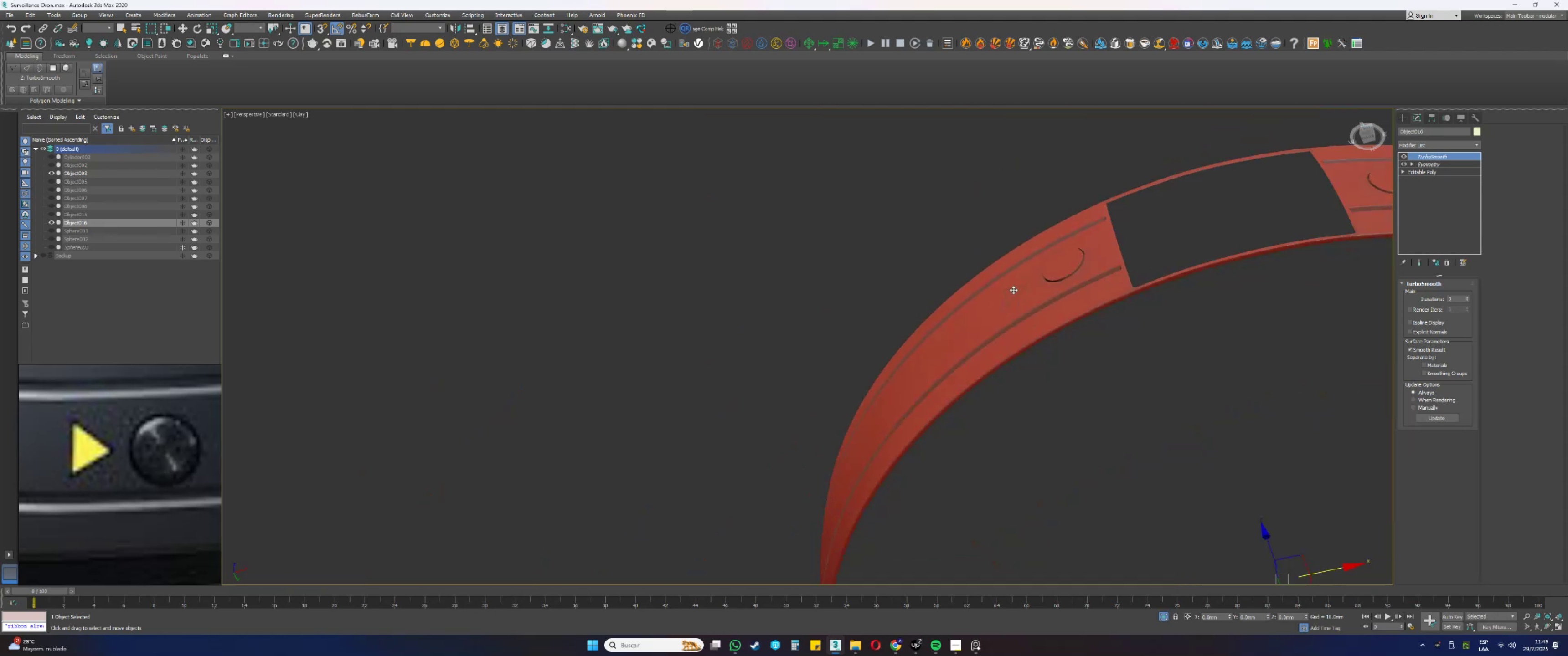 
hold_key(key=AltLeft, duration=0.53)
 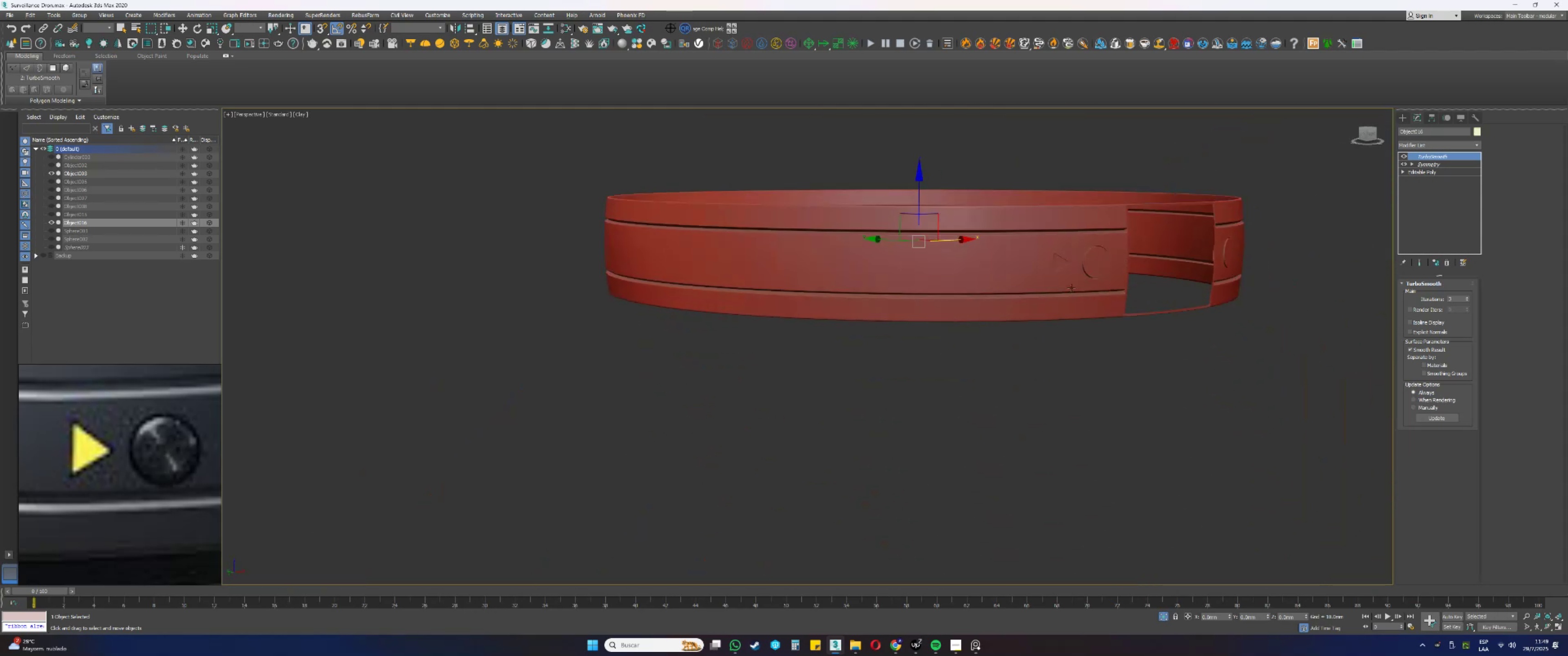 
scroll: coordinate [1073, 264], scroll_direction: up, amount: 7.0
 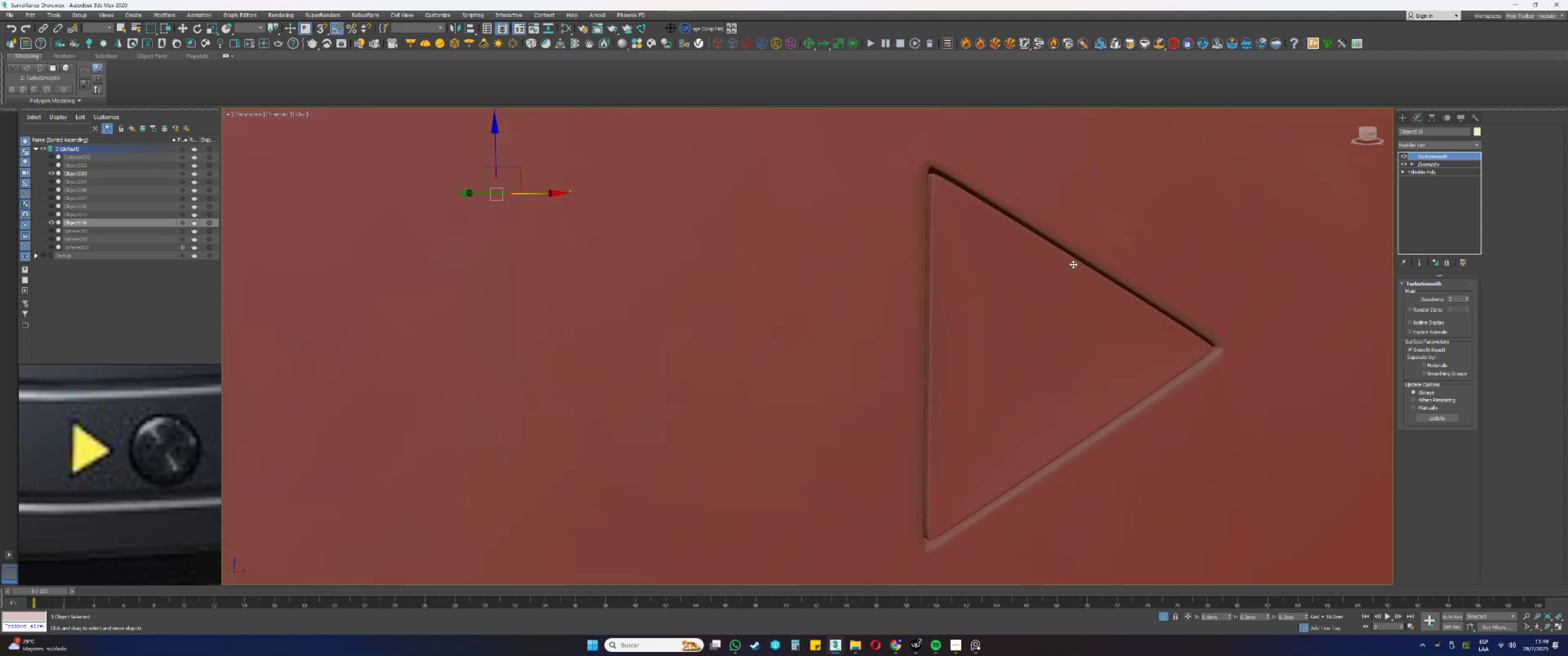 
key(F4)
 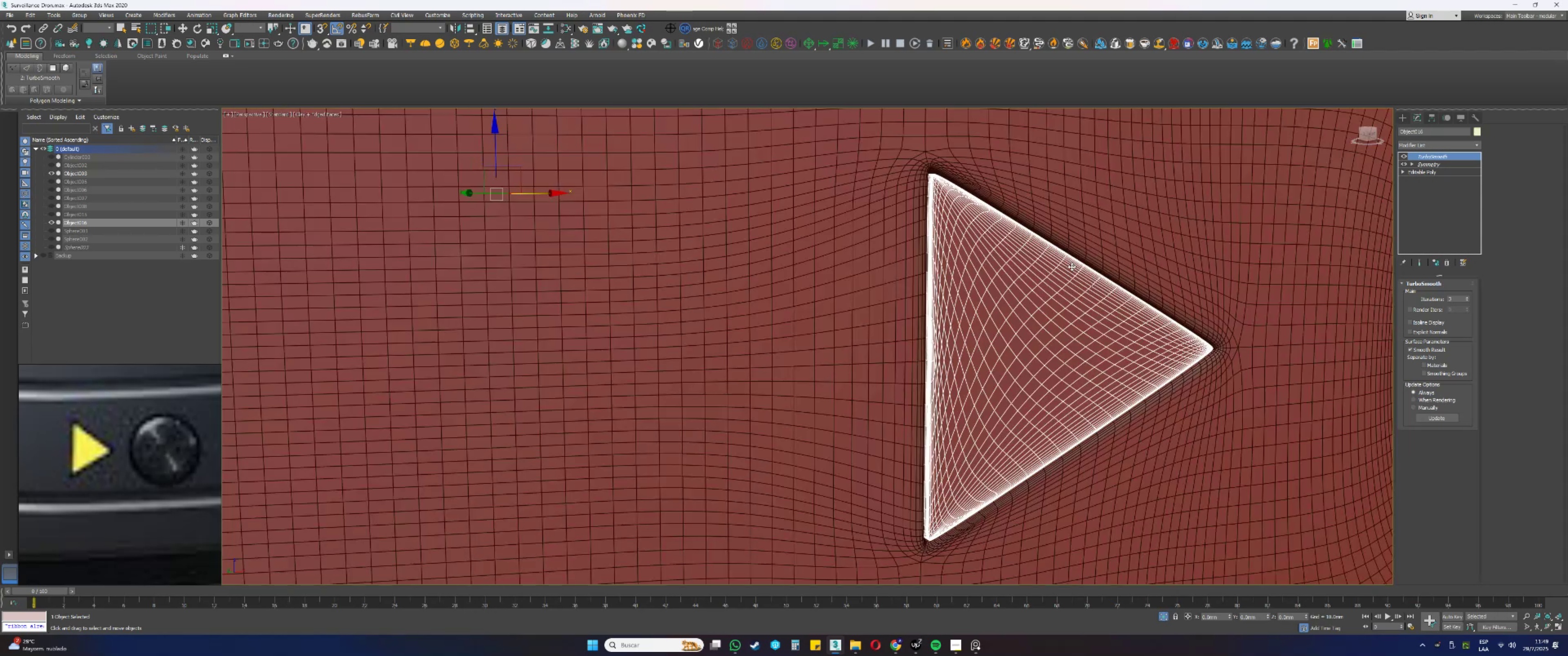 
key(F4)
 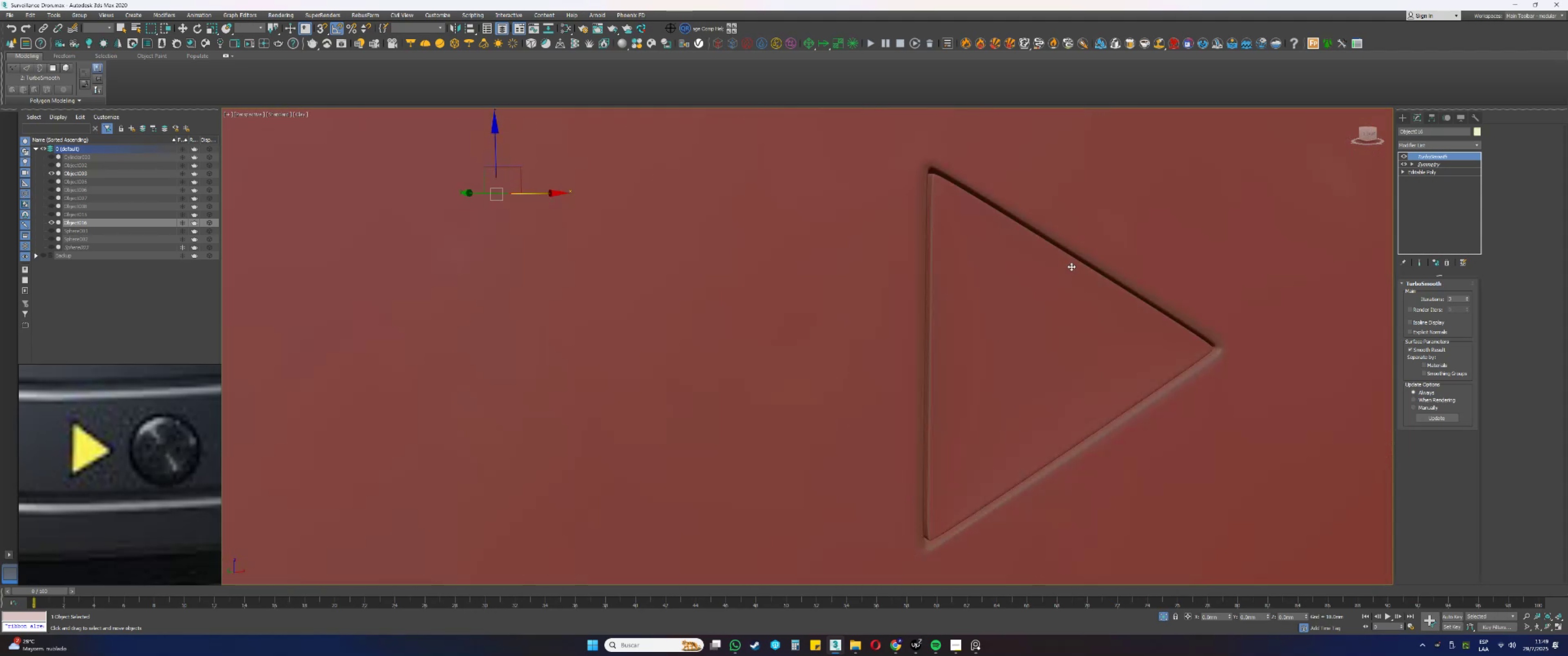 
scroll: coordinate [1020, 314], scroll_direction: down, amount: 8.0
 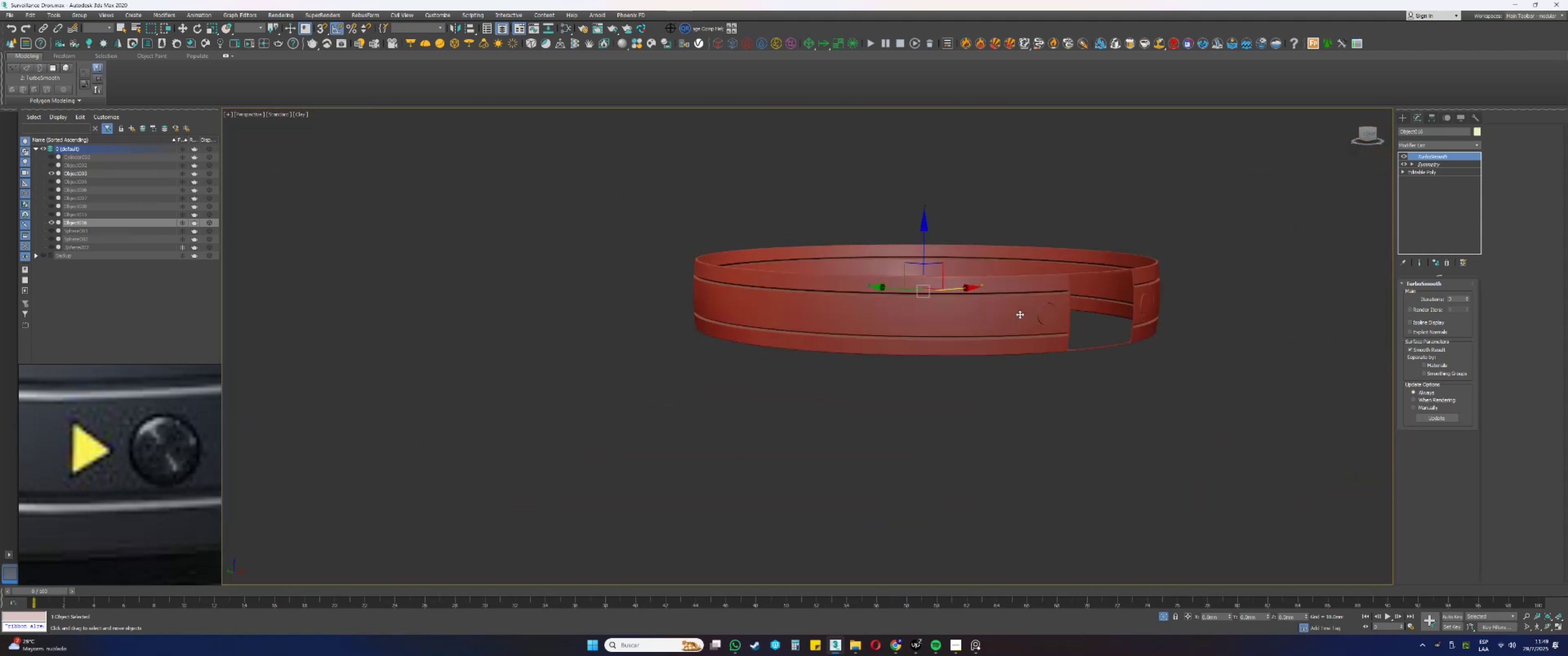 
hold_key(key=AltLeft, duration=0.46)
 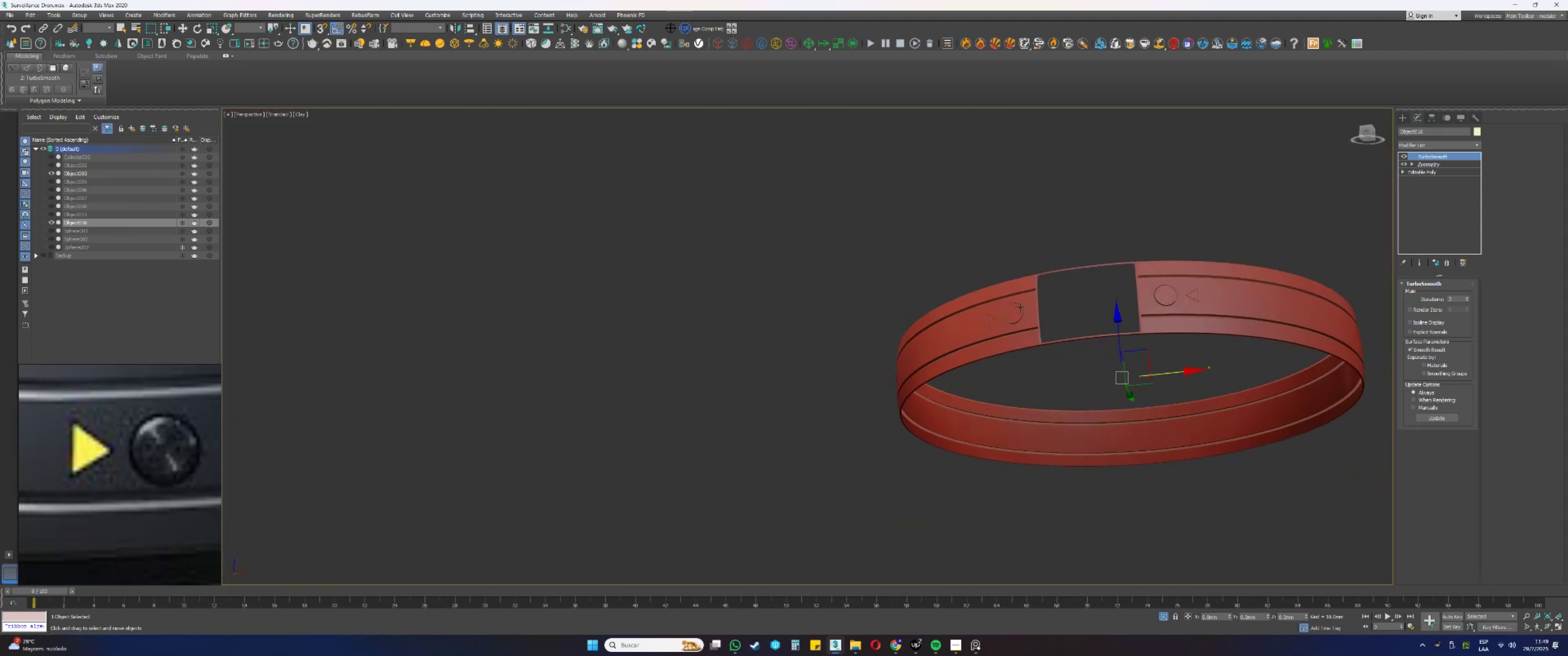 
scroll: coordinate [969, 389], scroll_direction: up, amount: 9.0
 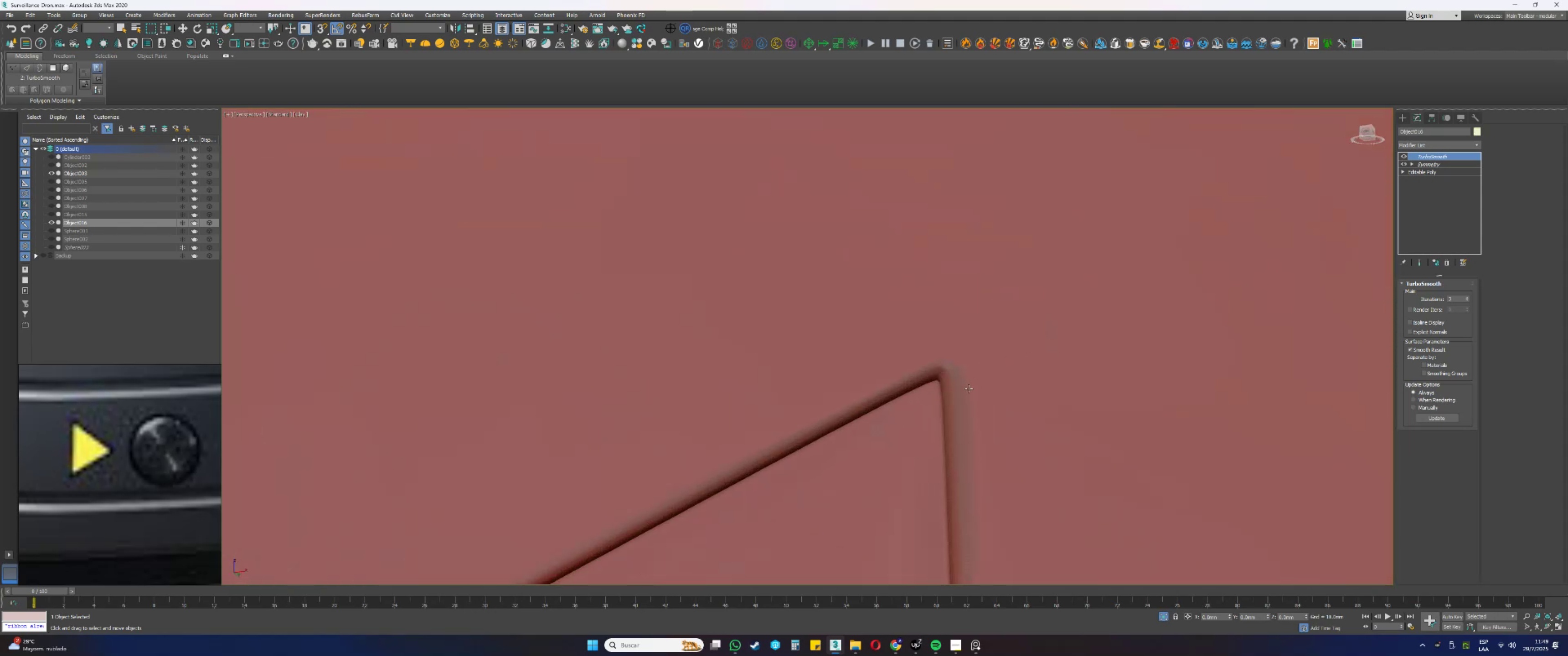 
key(F4)
 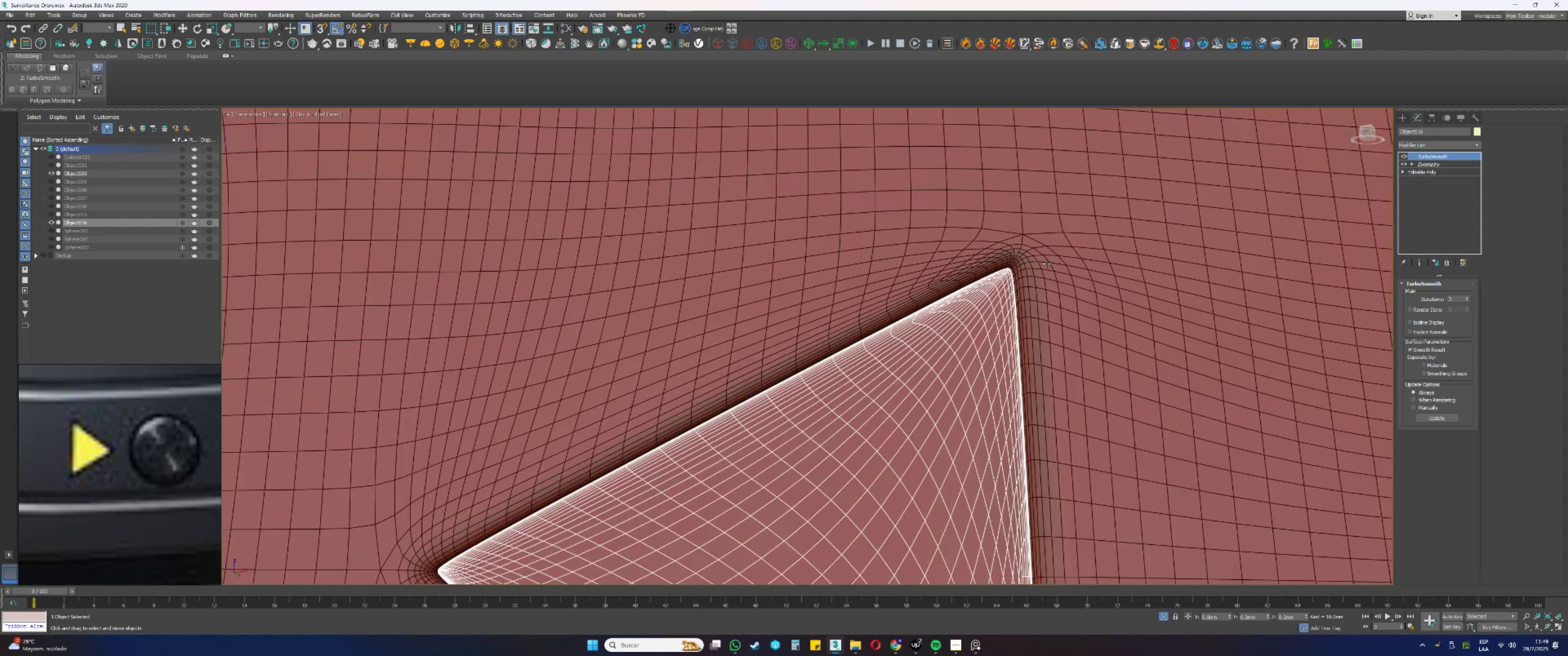 
key(F4)
 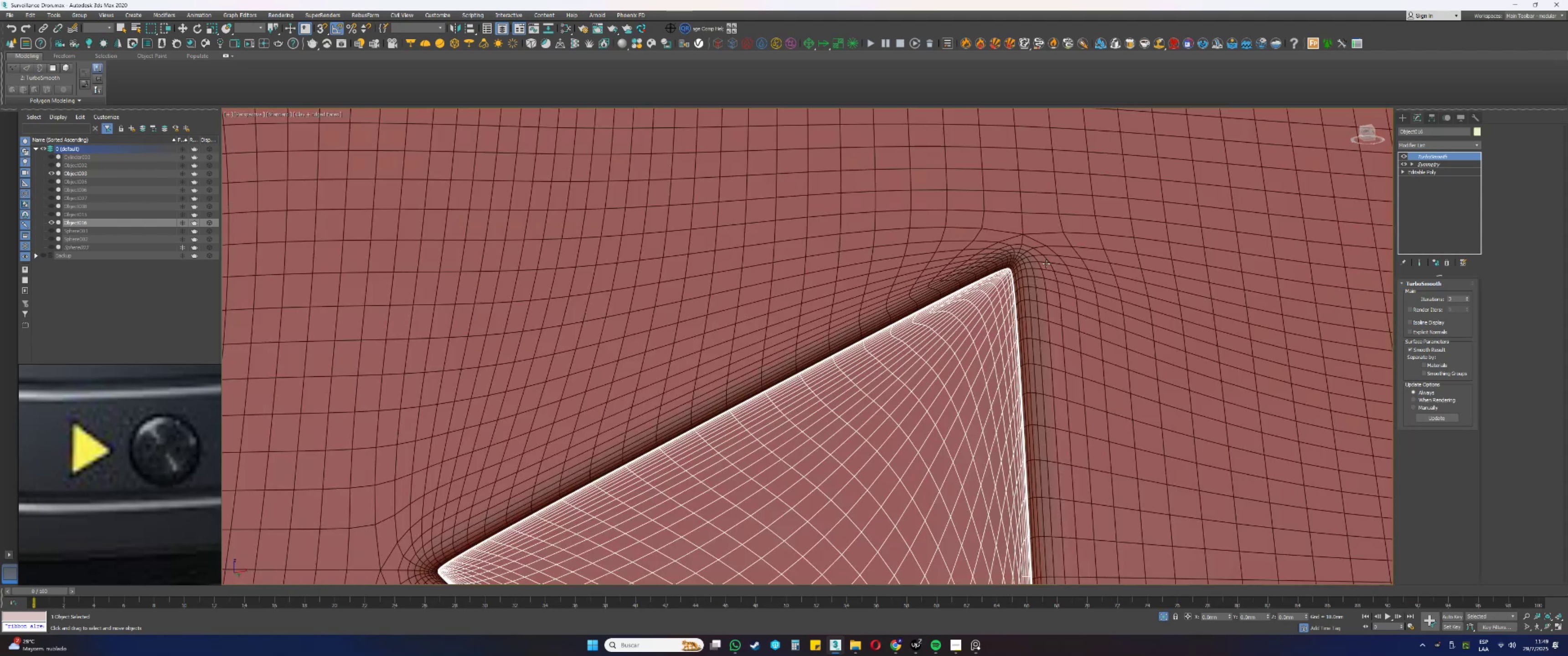 
scroll: coordinate [1045, 268], scroll_direction: down, amount: 11.0
 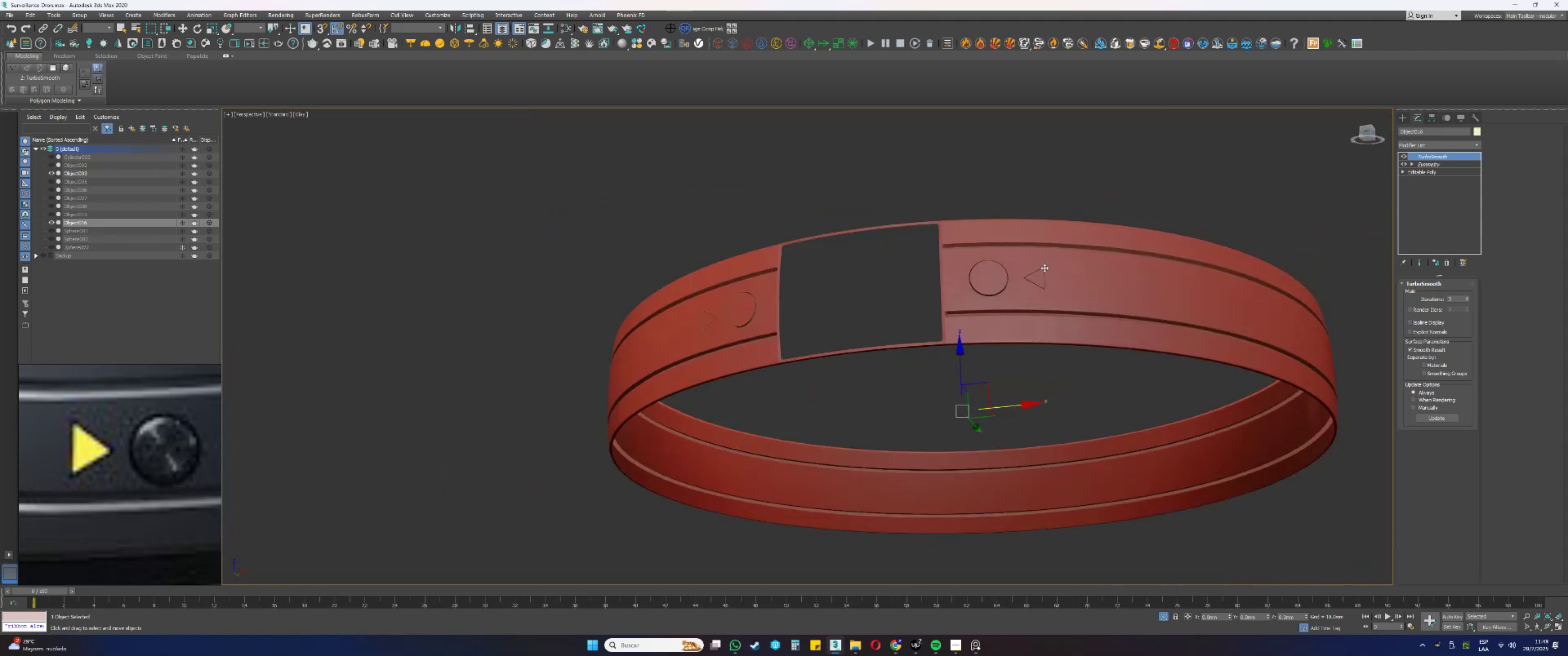 
hold_key(key=AltLeft, duration=0.57)
 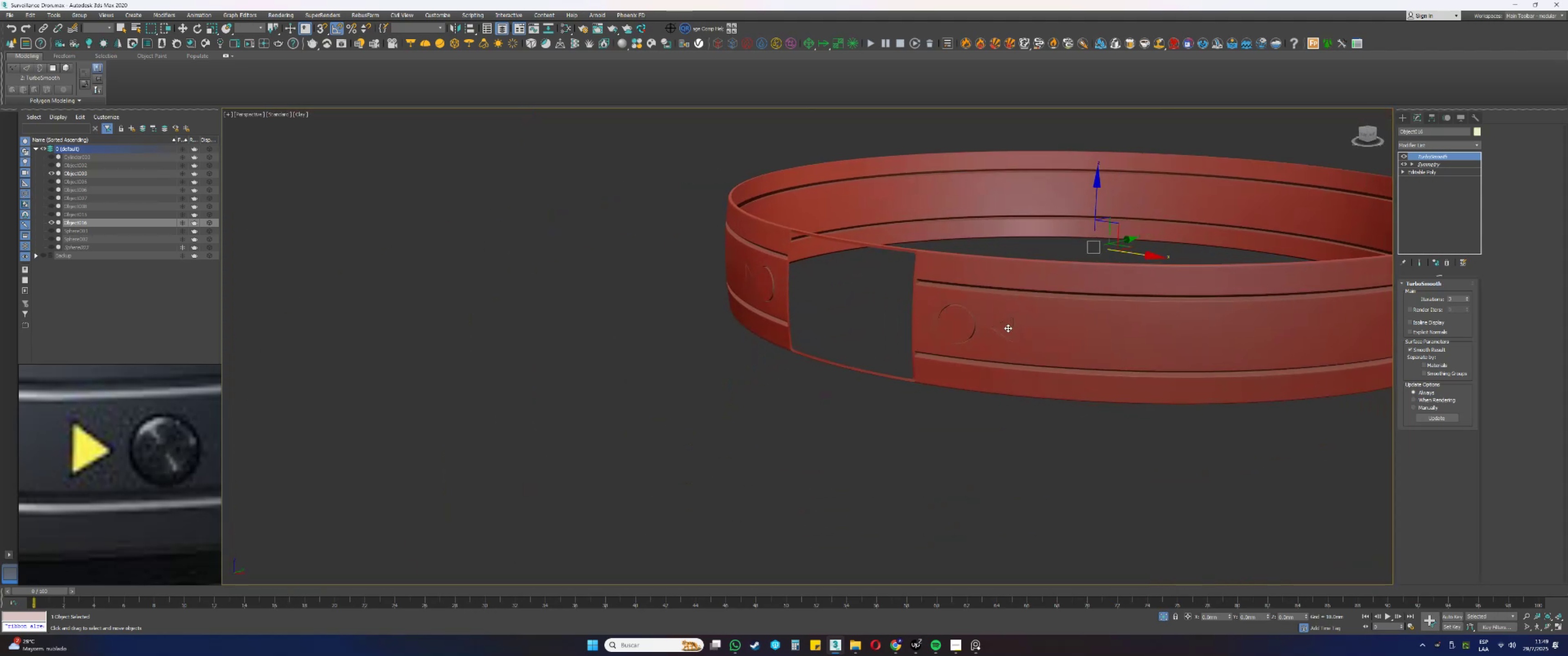 
key(Alt+AltLeft)
 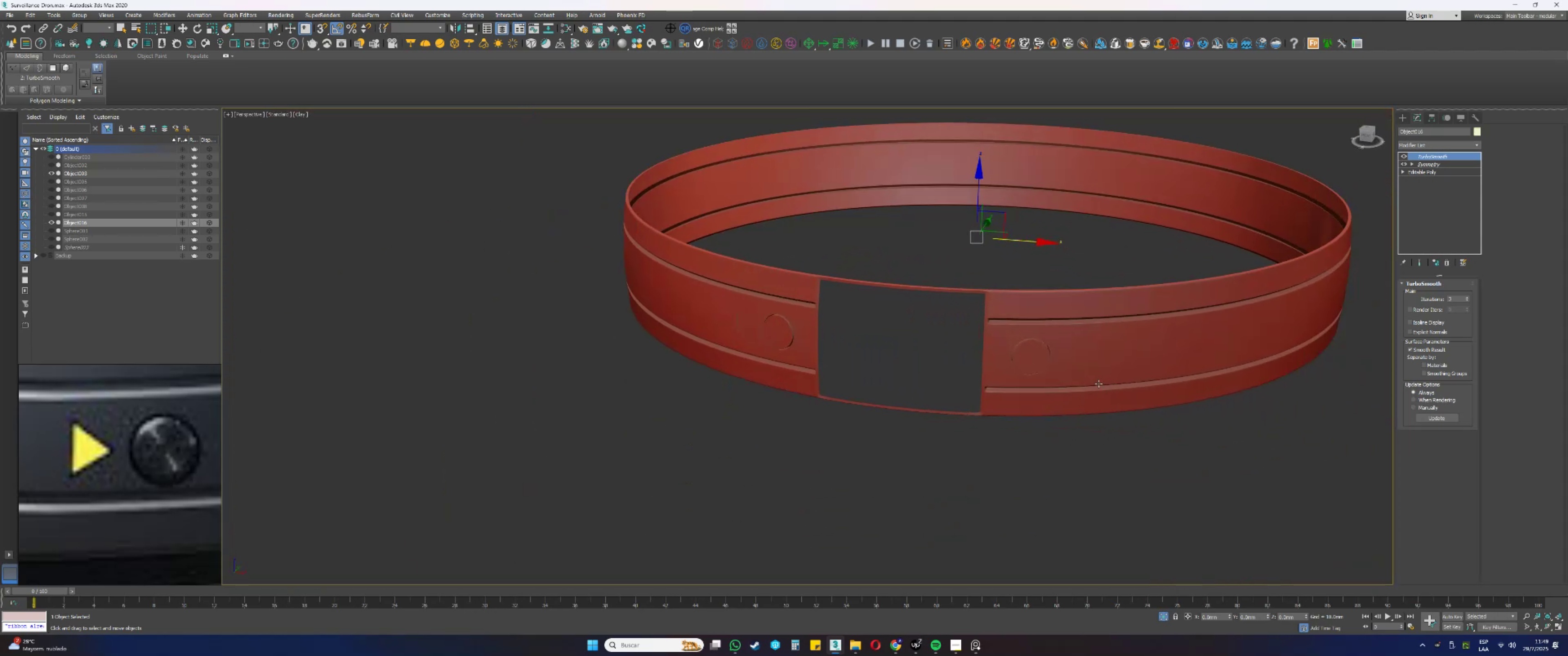 
hold_key(key=AltLeft, duration=0.49)
 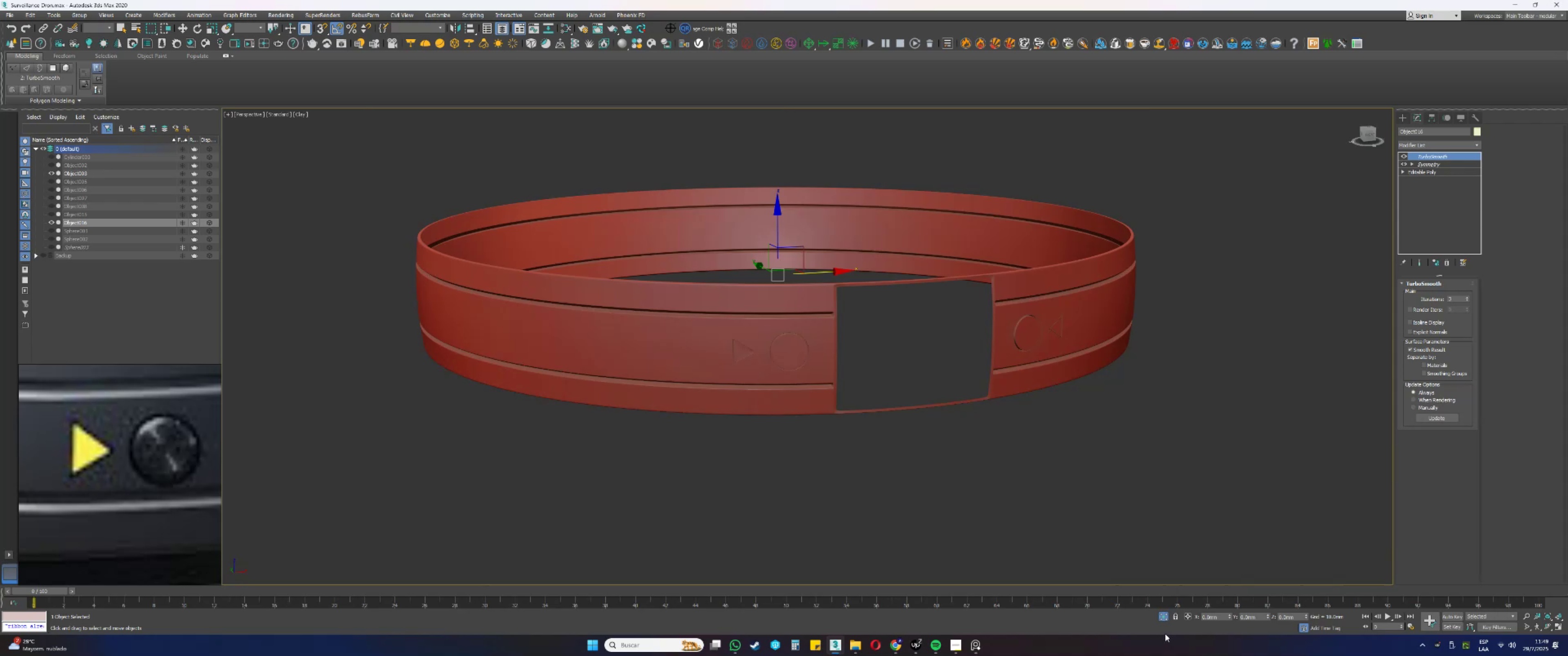 
left_click([1162, 619])
 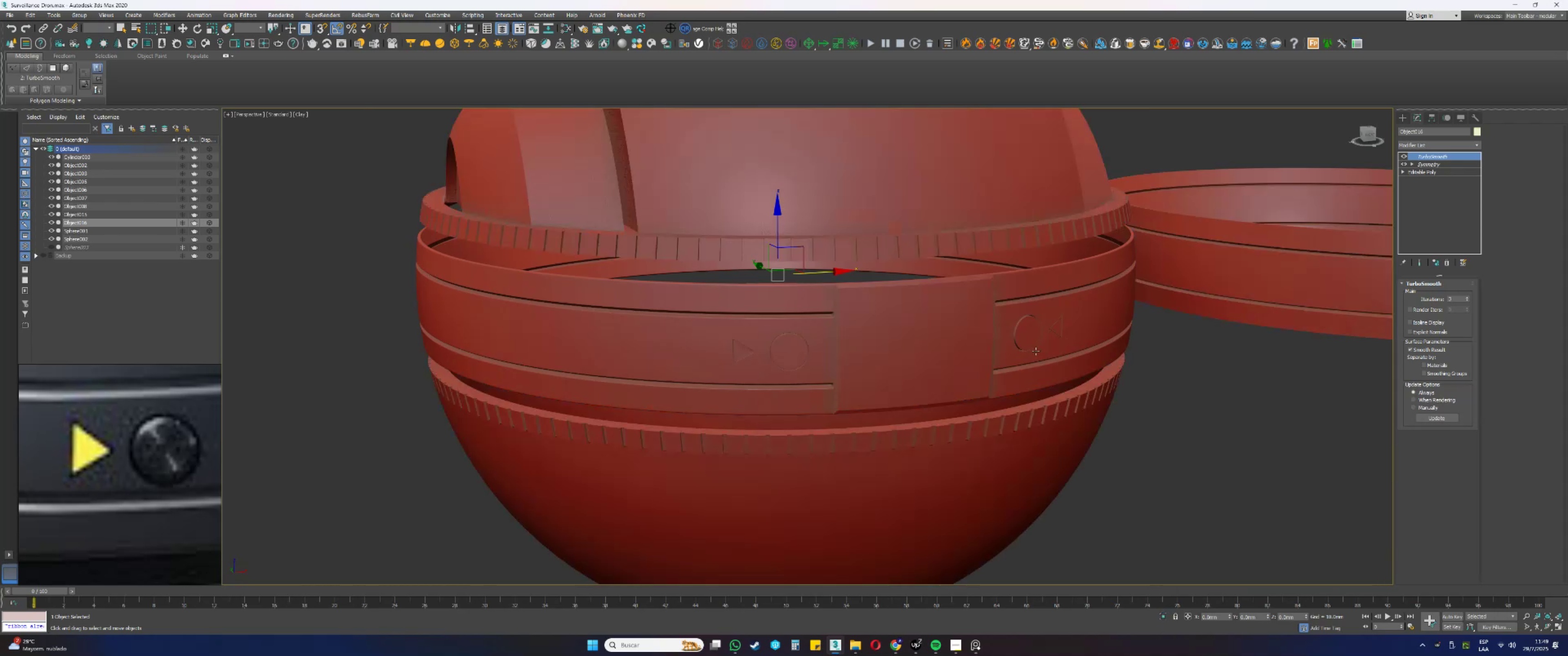 
scroll: coordinate [1008, 329], scroll_direction: down, amount: 3.0
 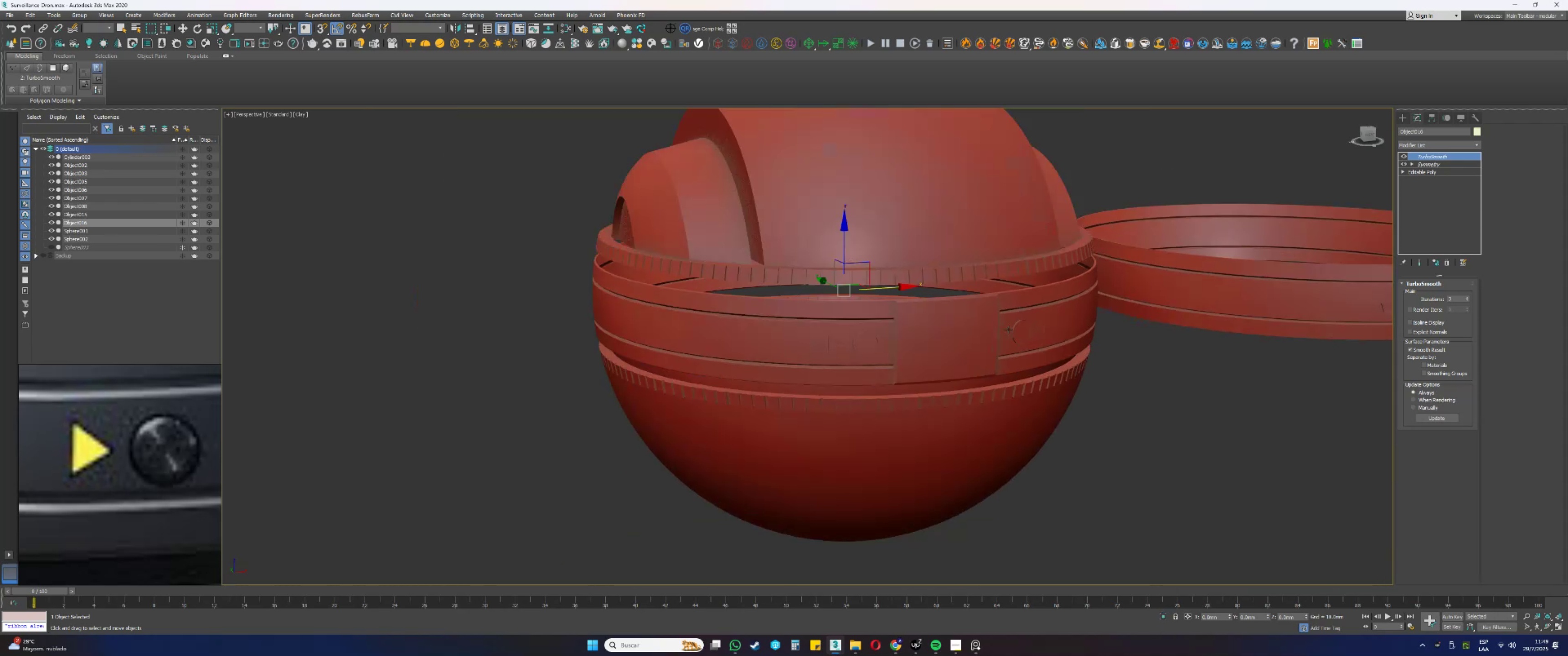 
hold_key(key=AltLeft, duration=0.99)
scroll: coordinate [995, 318], scroll_direction: up, amount: 3.0
 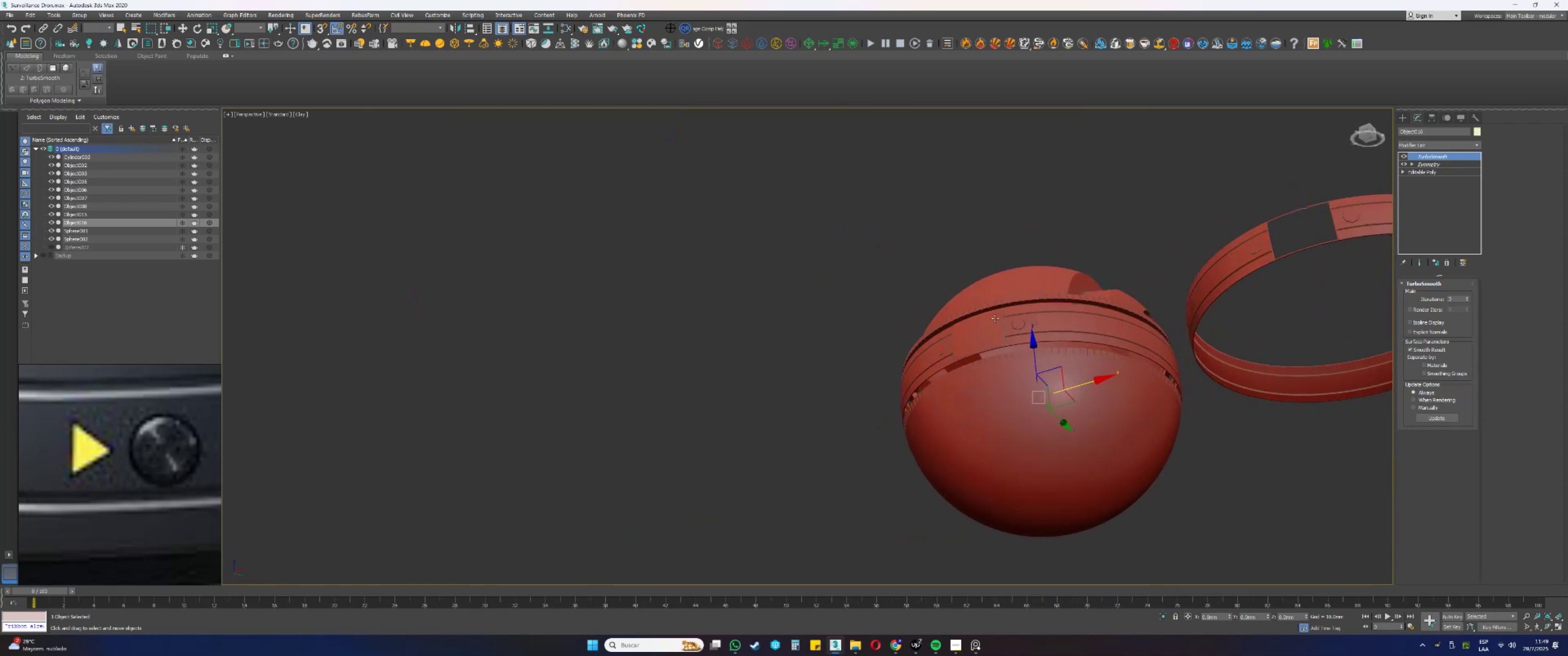 
key(Alt+AltLeft)
 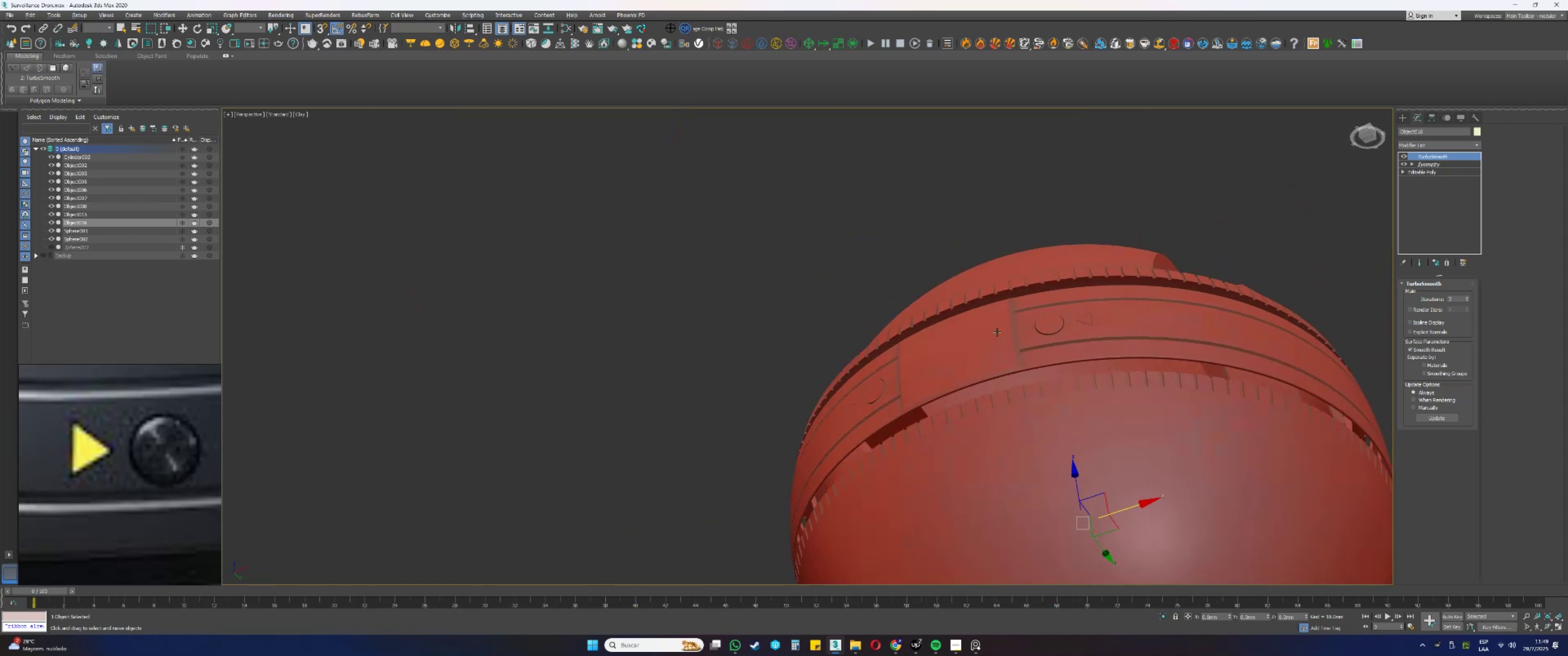 
key(F4)
 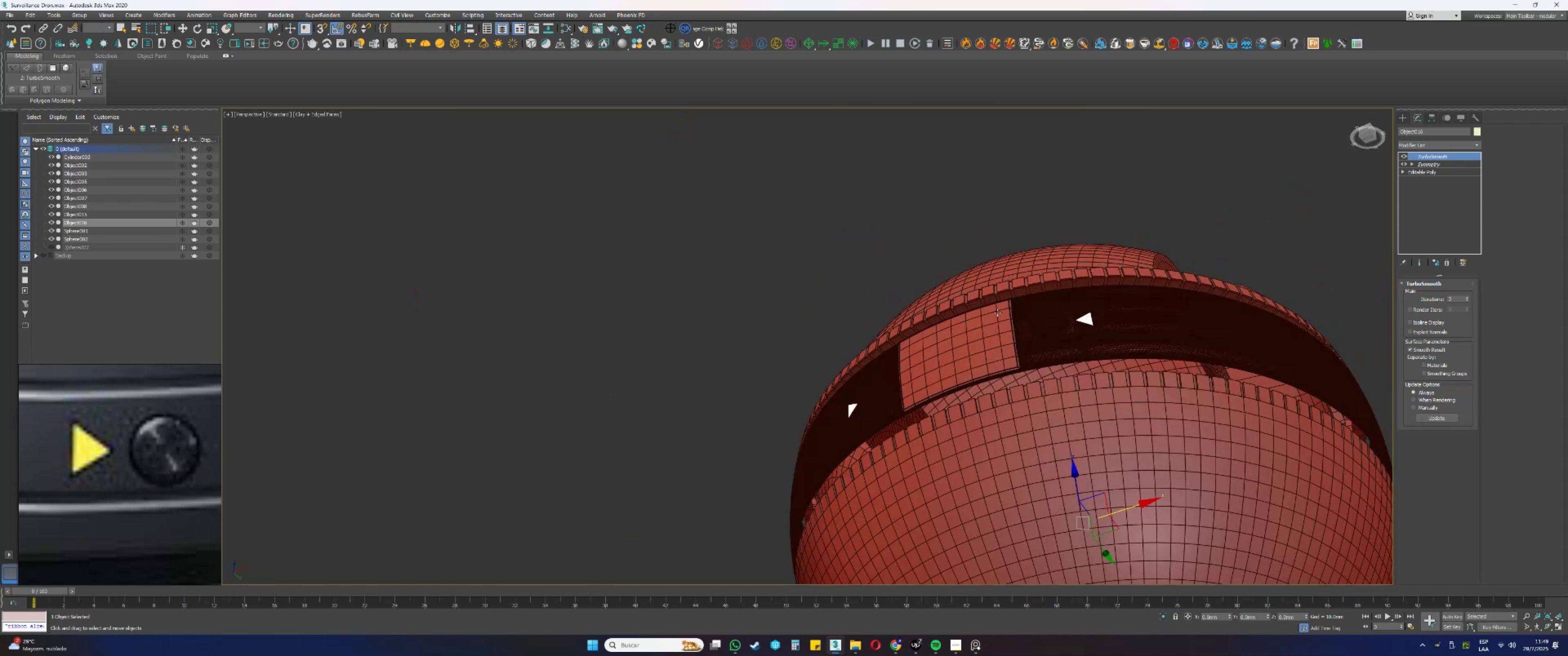 
key(F4)
 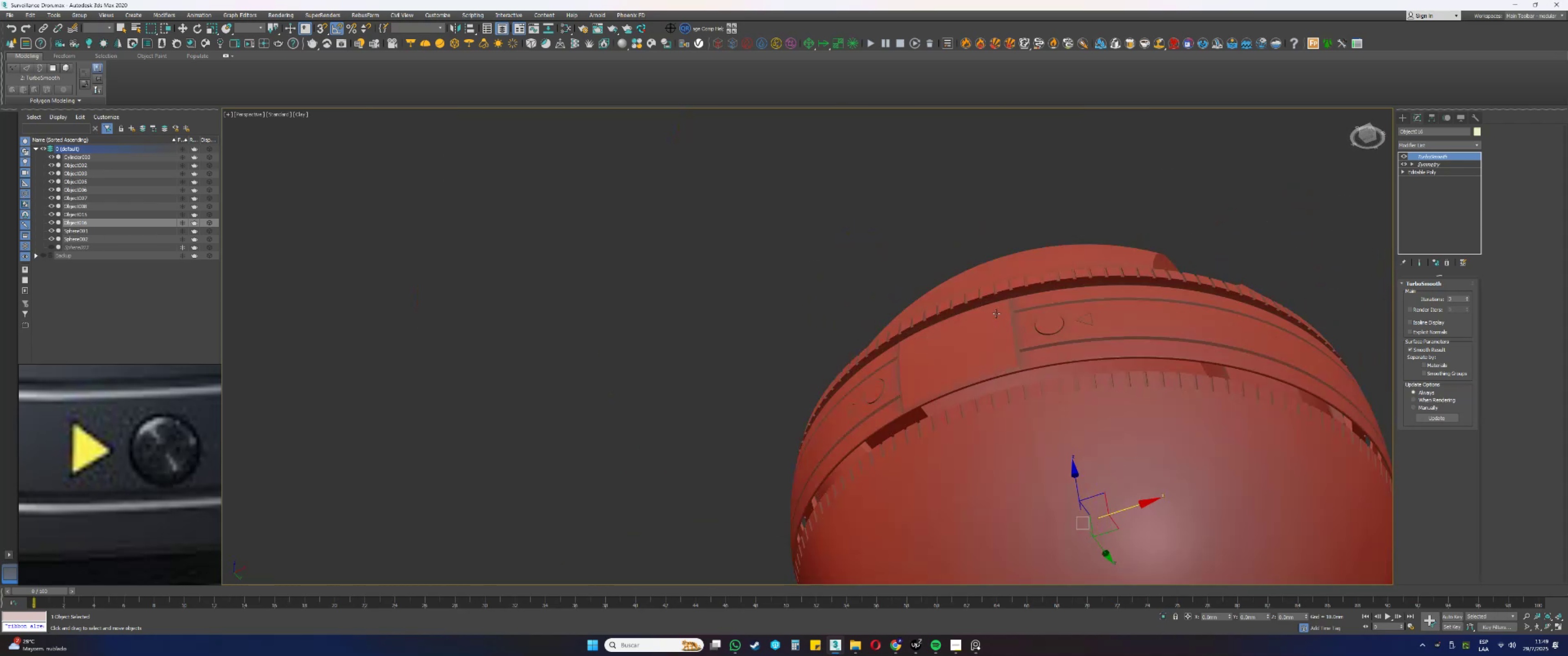 
scroll: coordinate [1012, 330], scroll_direction: up, amount: 1.0
 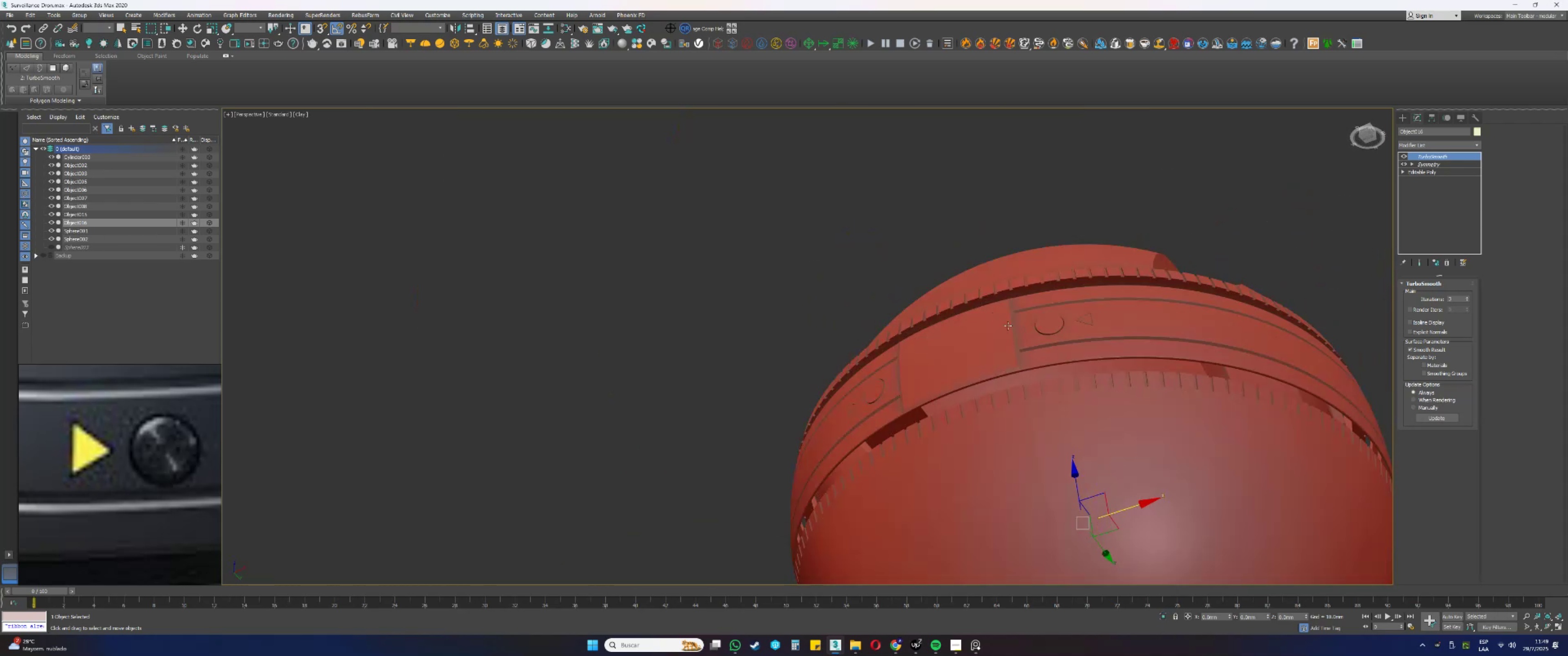 
hold_key(key=AltLeft, duration=0.73)
 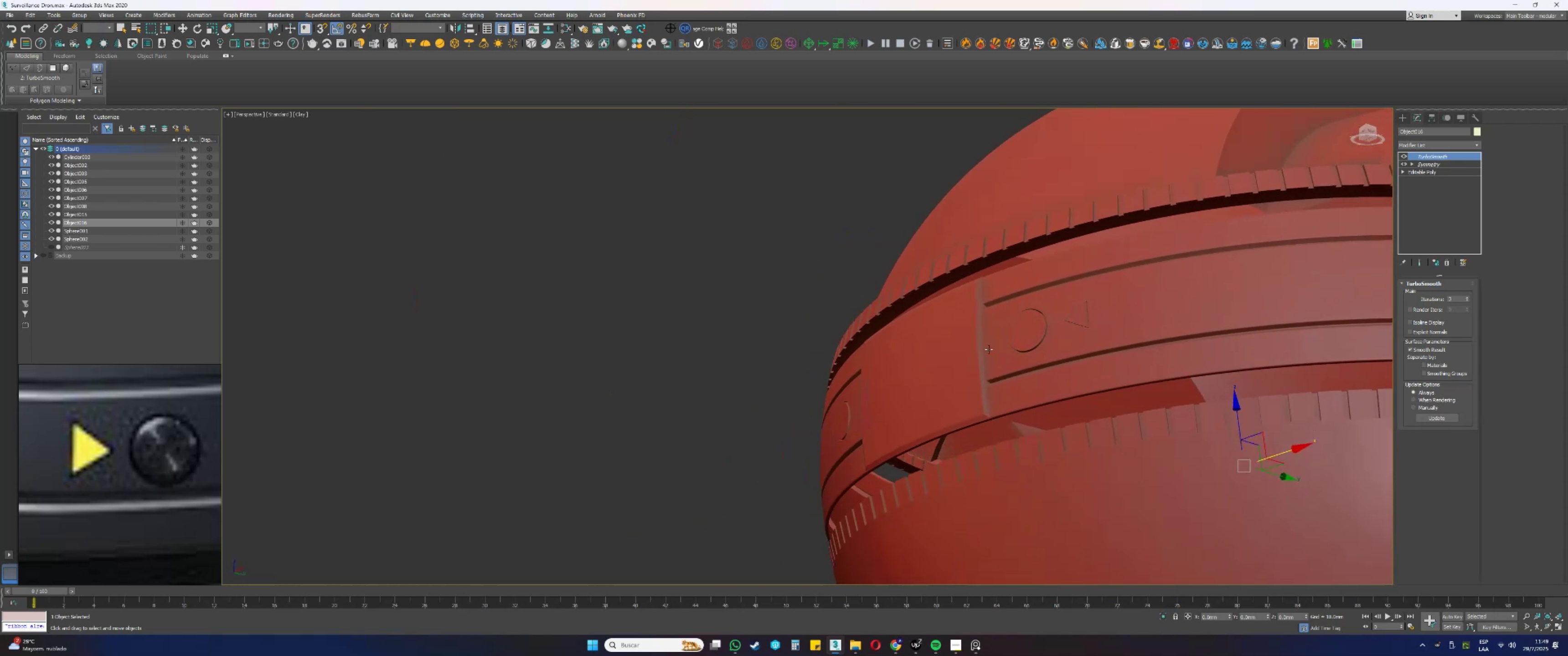 
key(F4)
 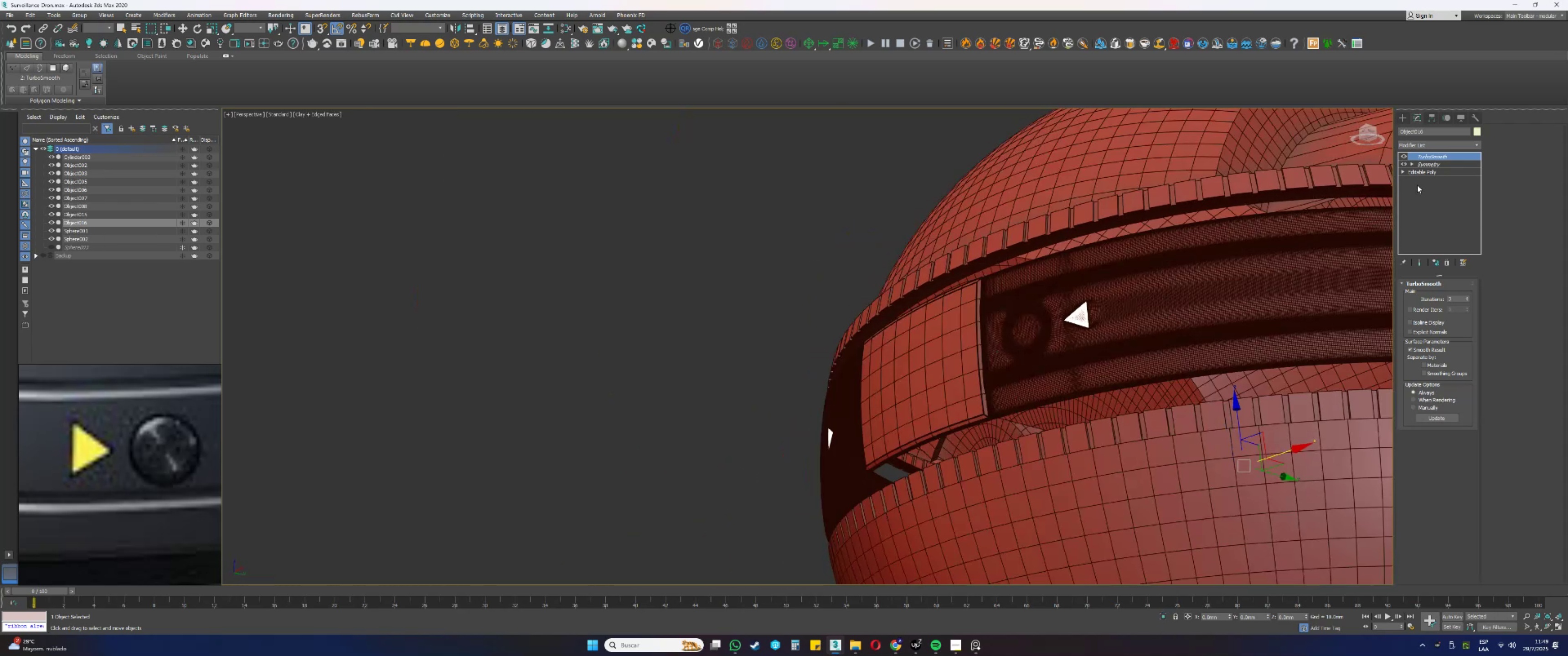 
left_click([1401, 156])
 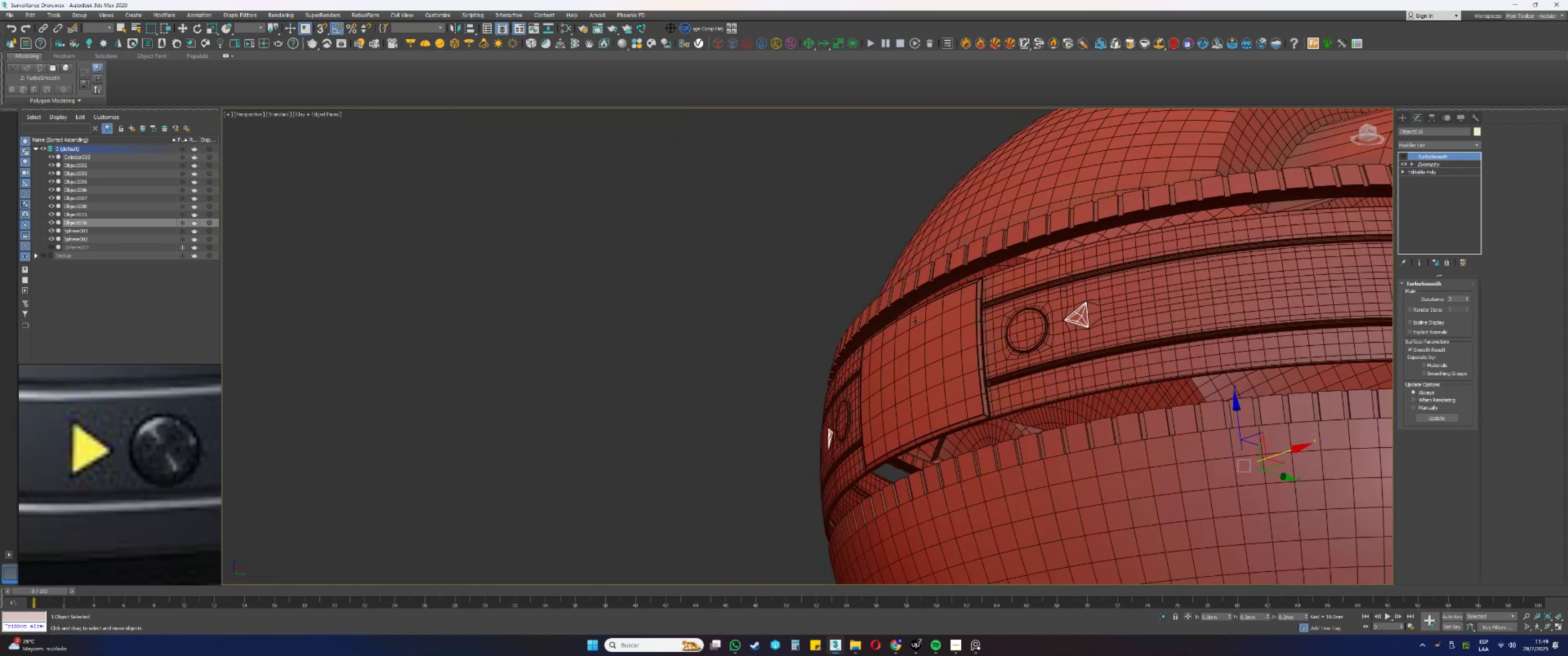 
left_click([640, 358])
 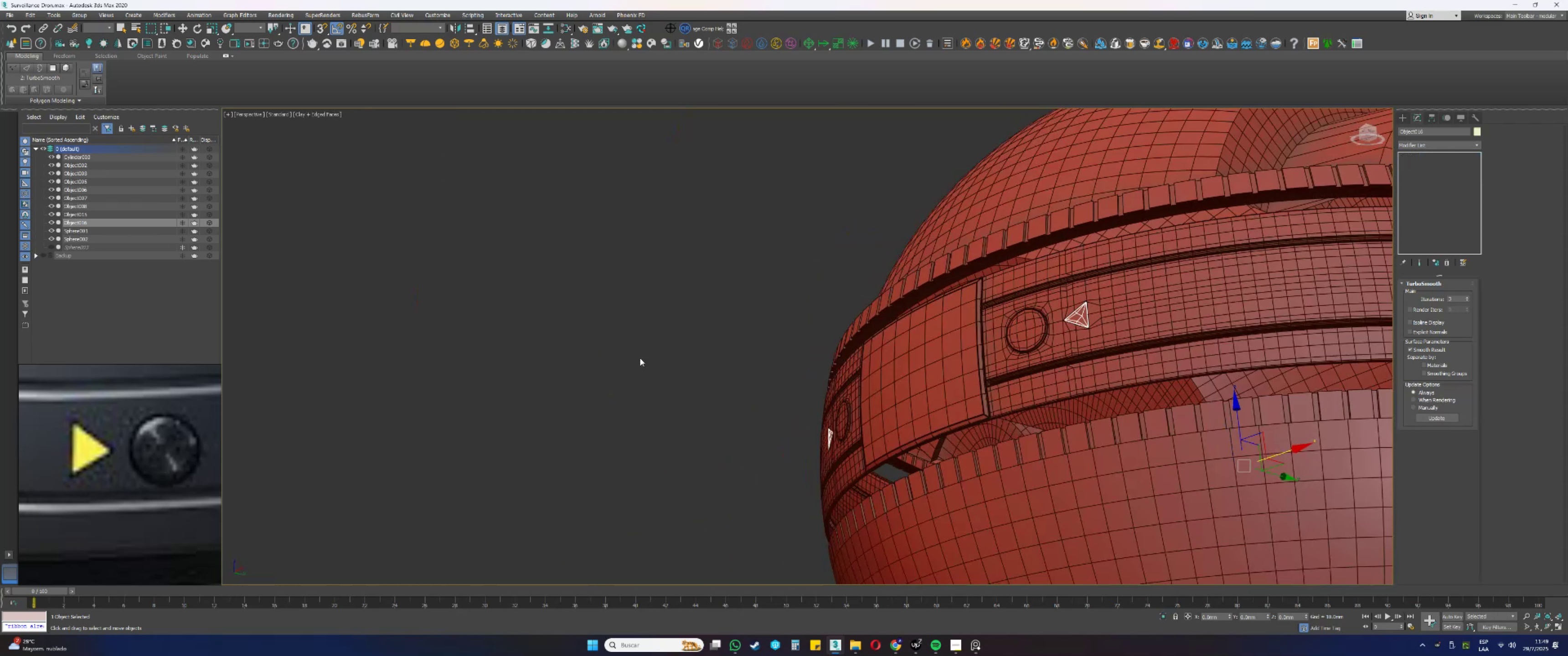 
key(F4)
 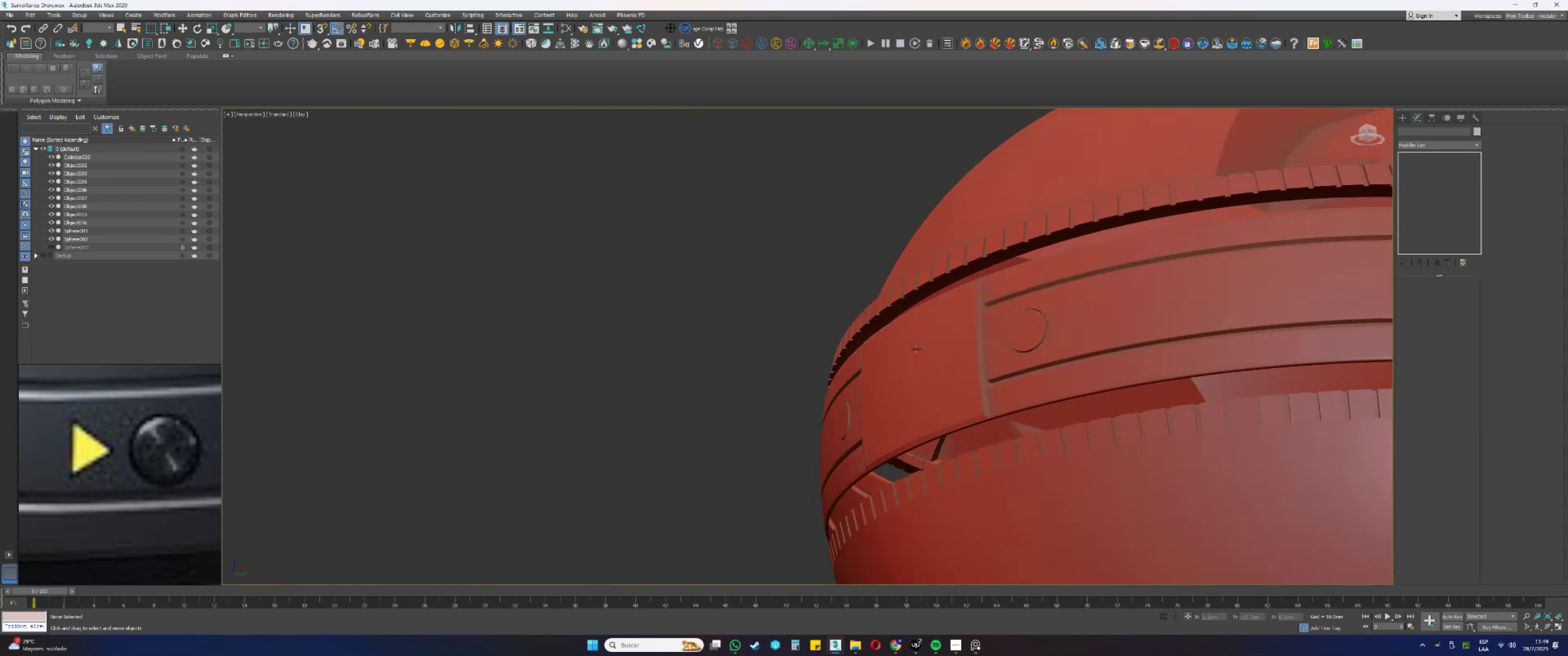 
key(F4)
 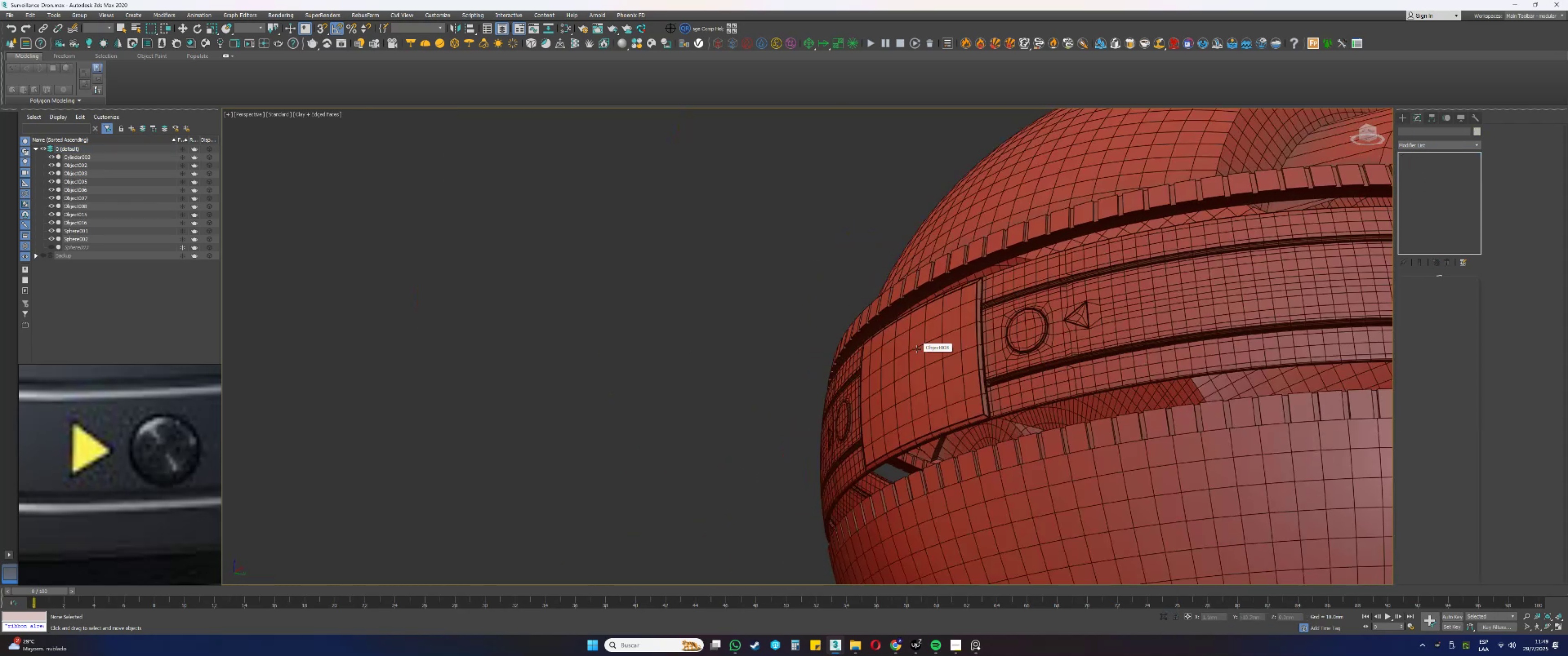 
key(F4)
 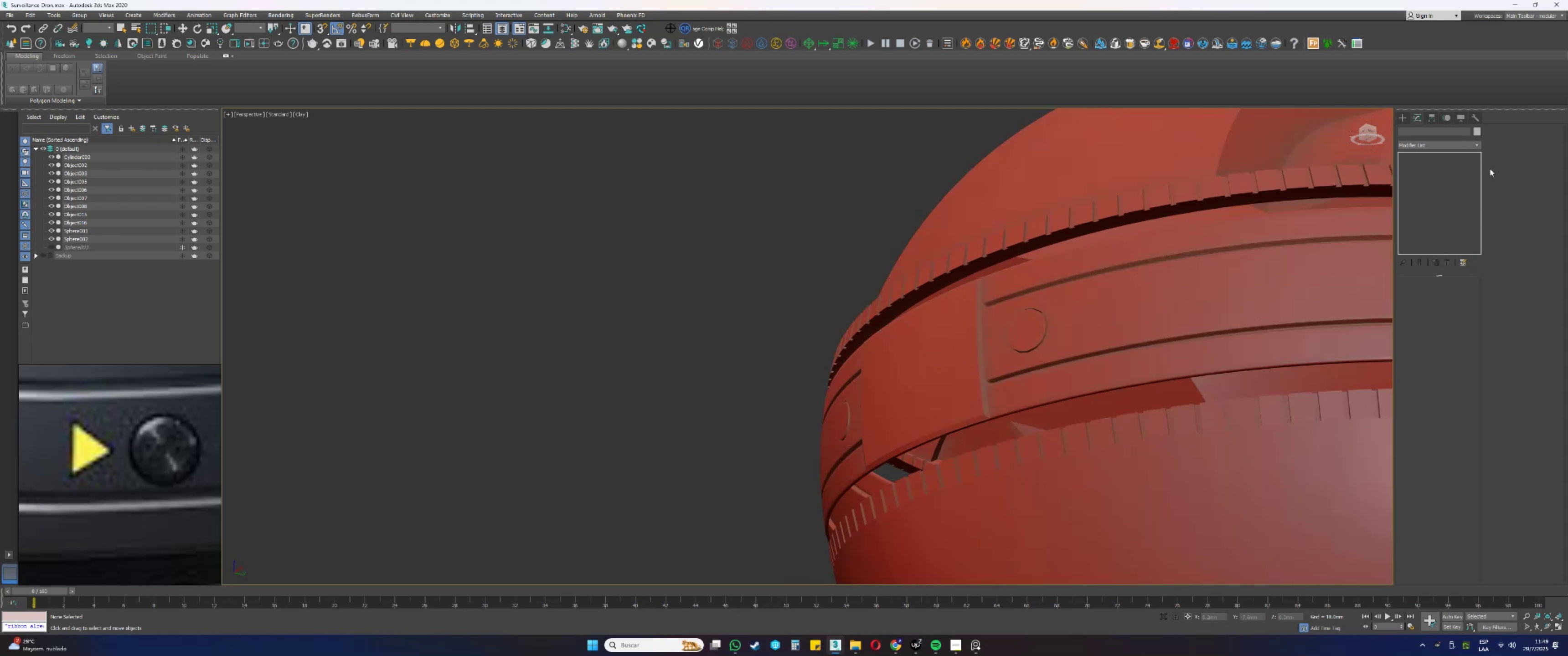 
left_click([1249, 258])
 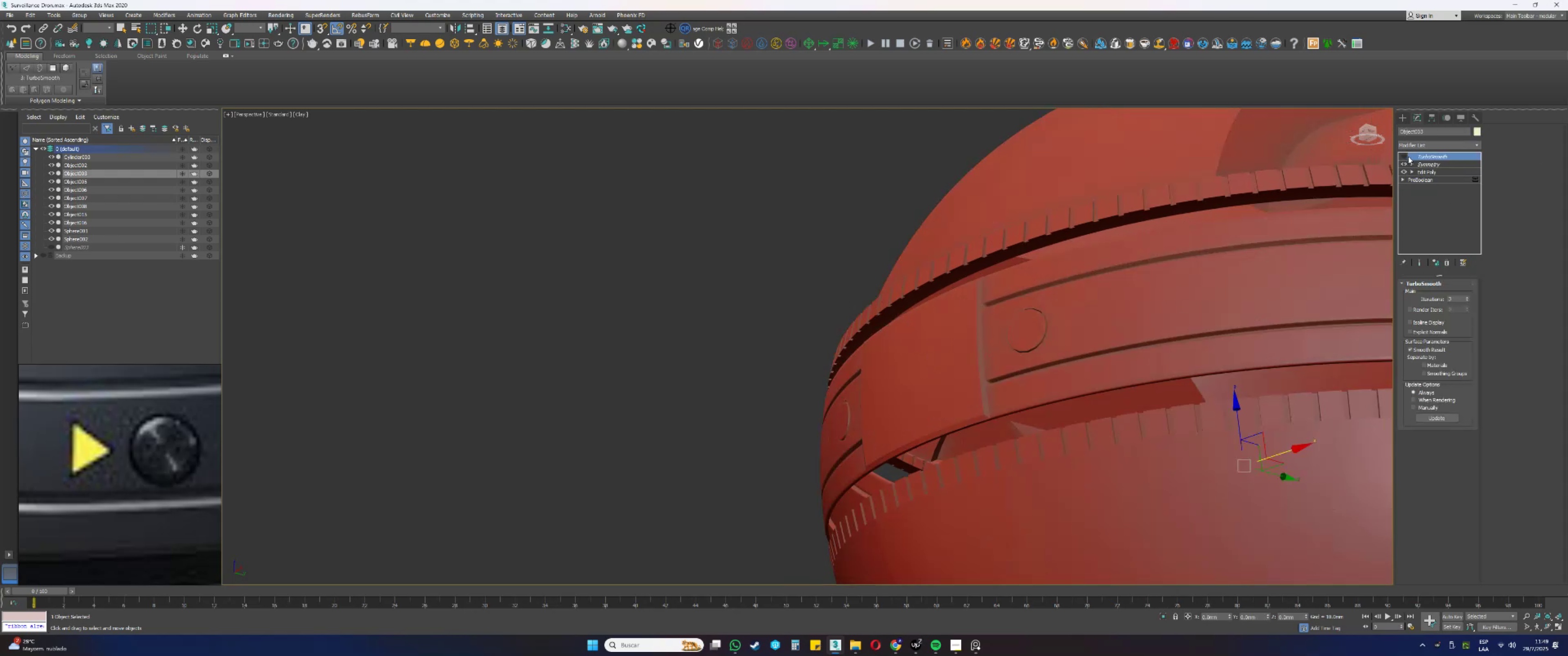 
left_click([1406, 155])
 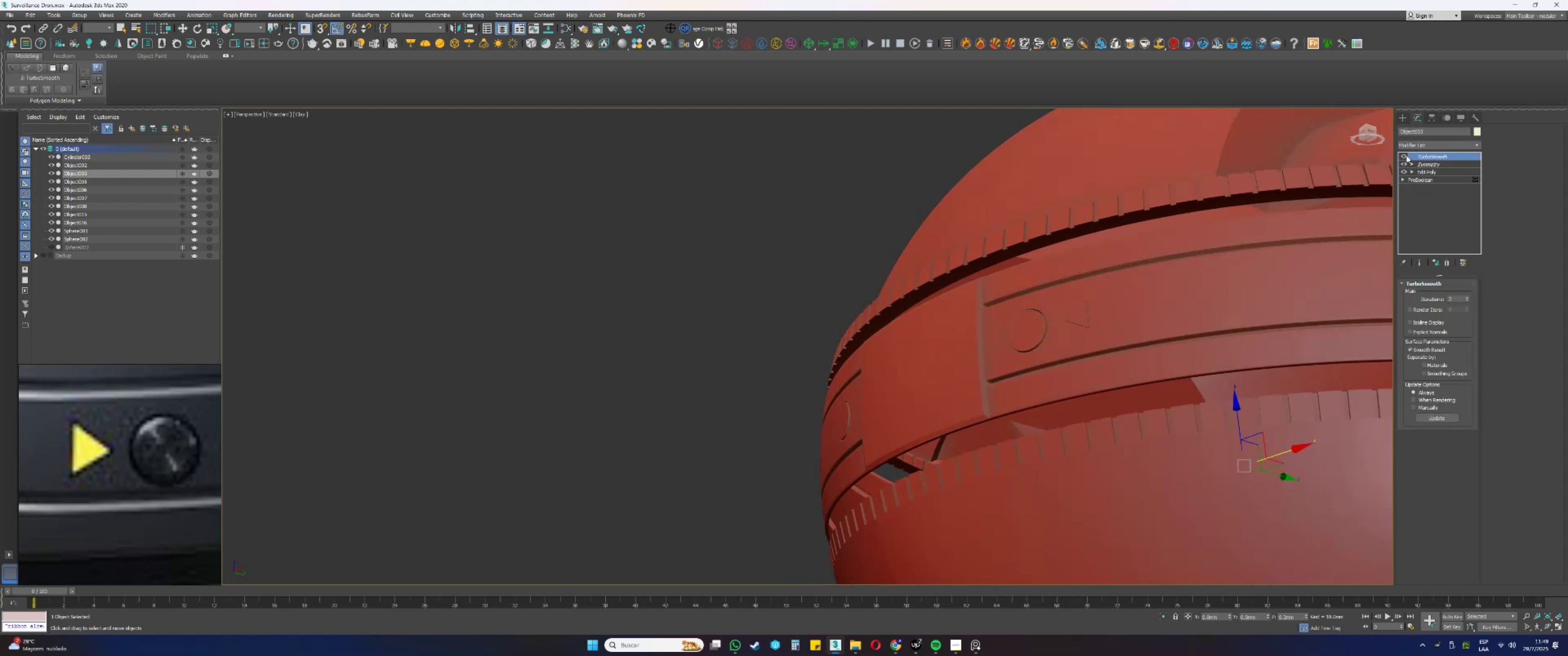 
key(F4)
 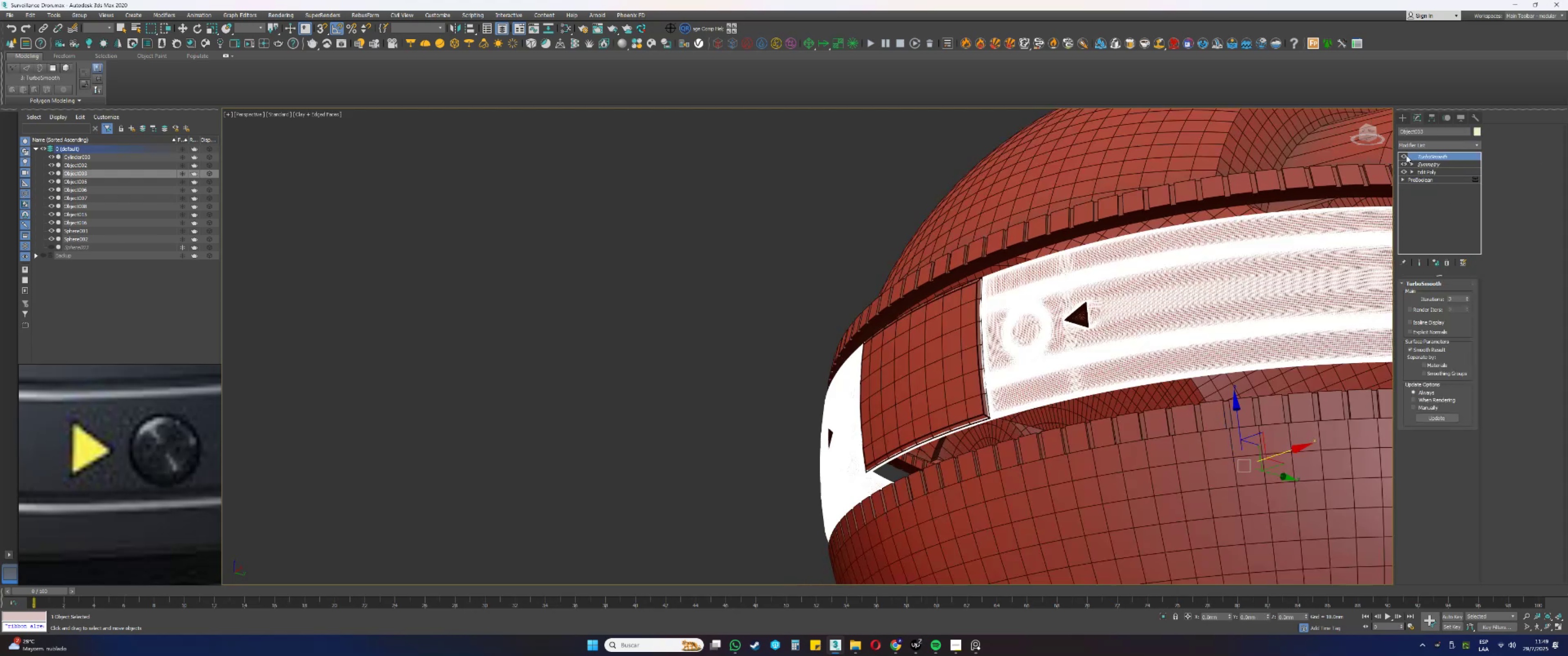 
key(F4)
 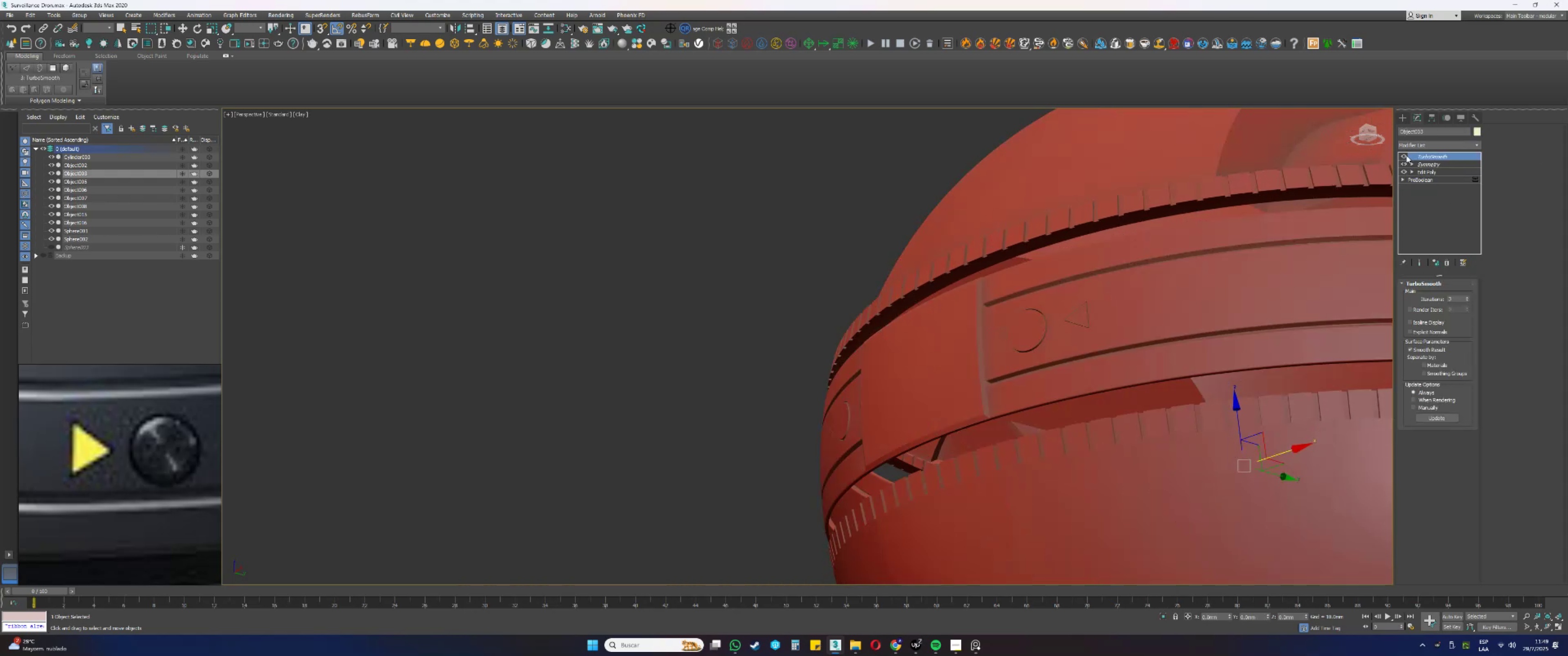 
scroll: coordinate [1083, 258], scroll_direction: down, amount: 4.0
 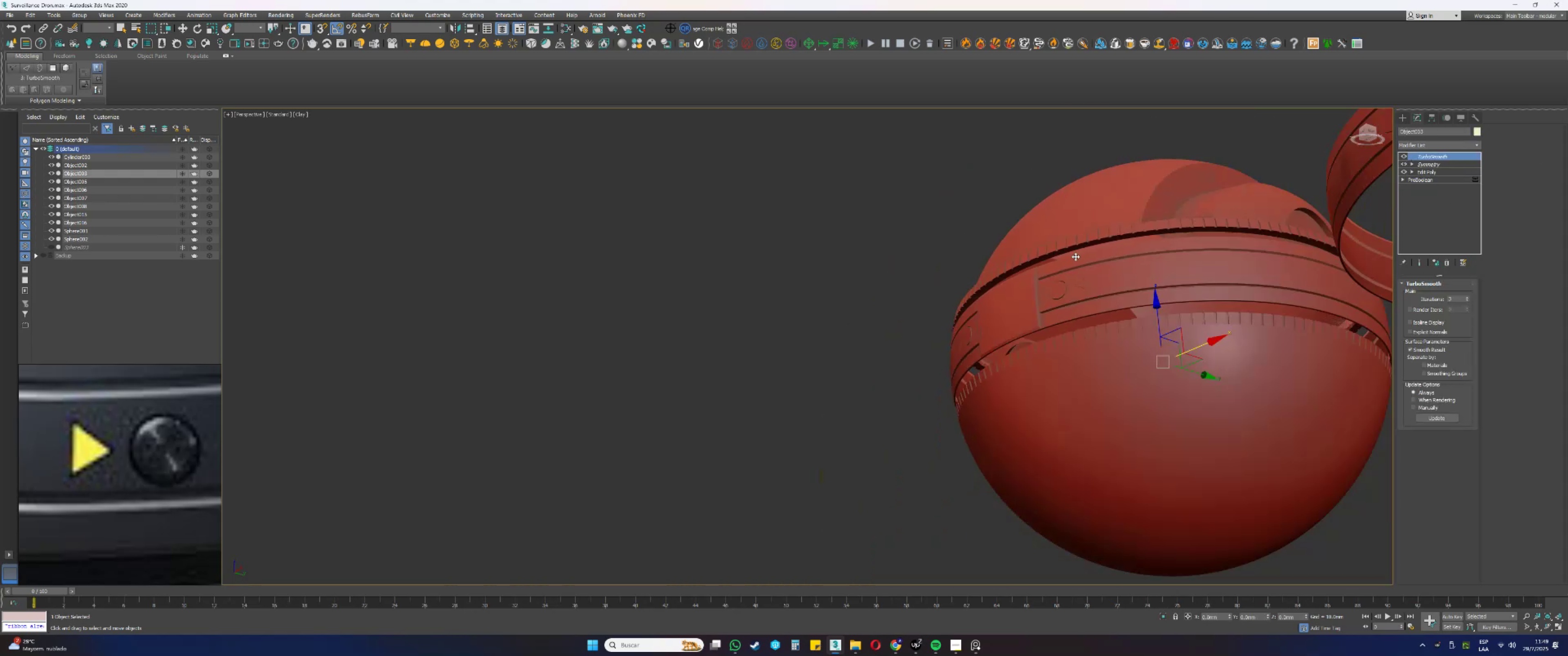 
hold_key(key=AltLeft, duration=0.49)
 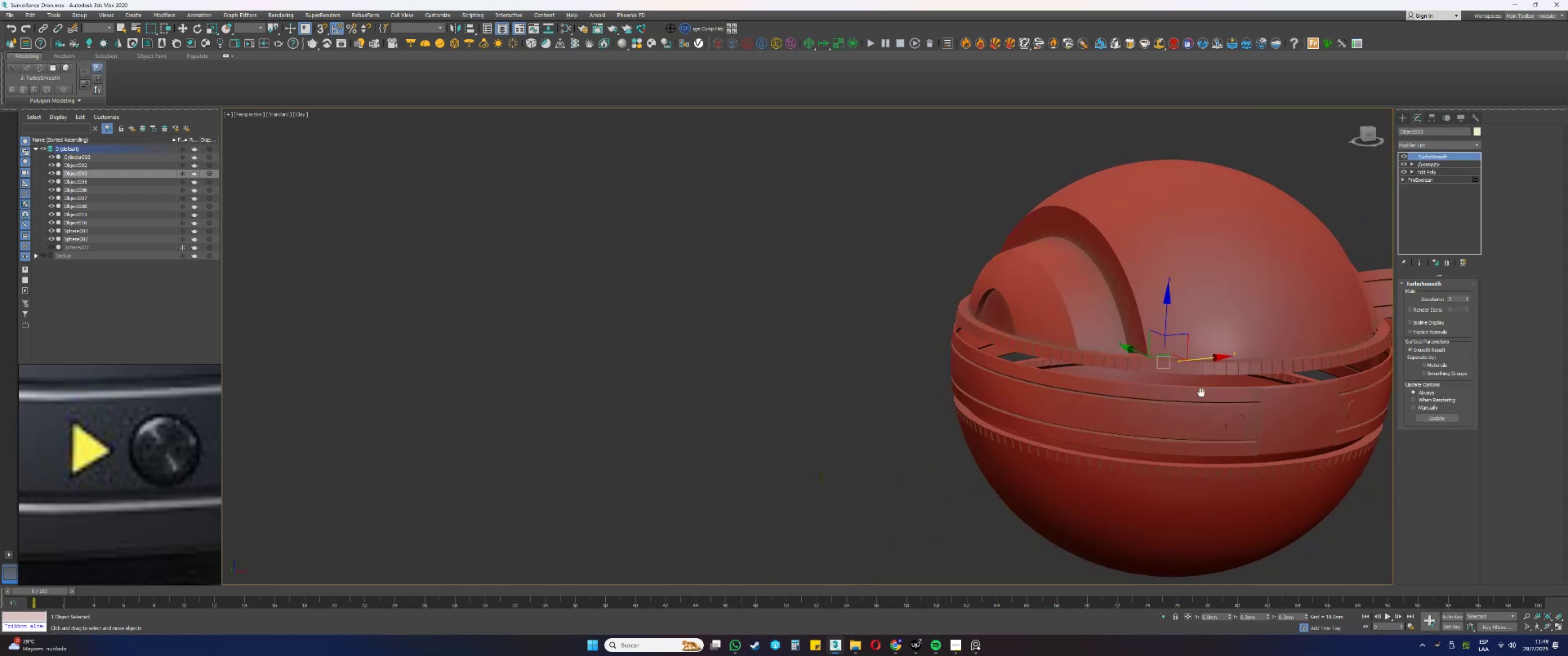 
key(Alt+AltLeft)
 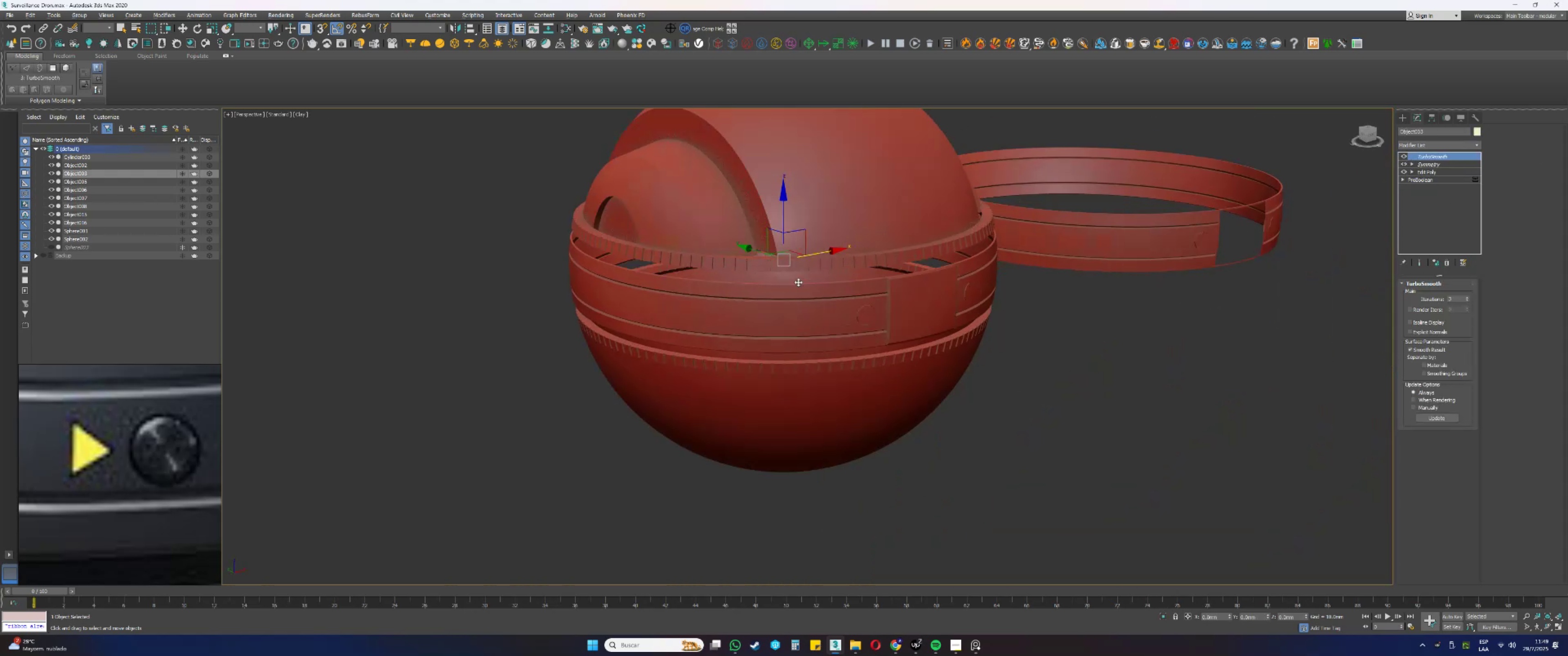 
key(Control+ControlLeft)
 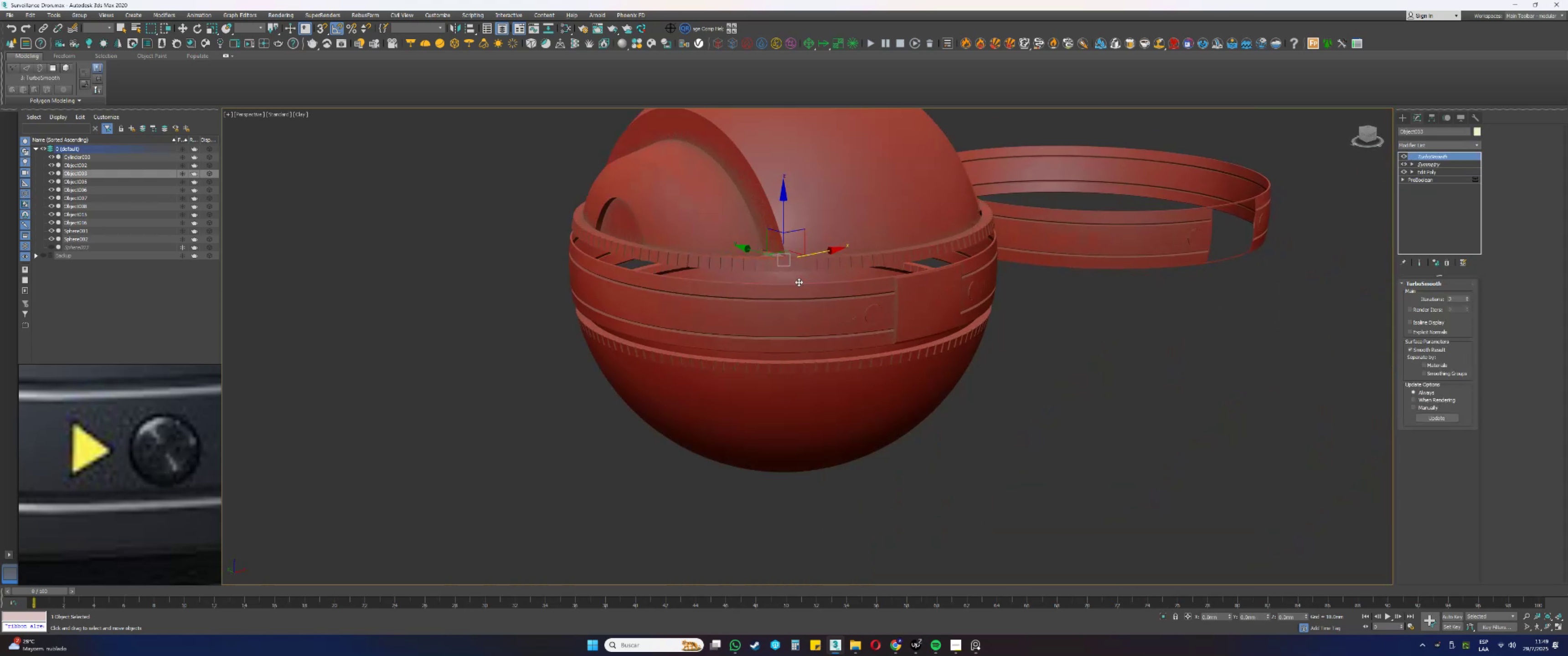 
key(Control+S)
 